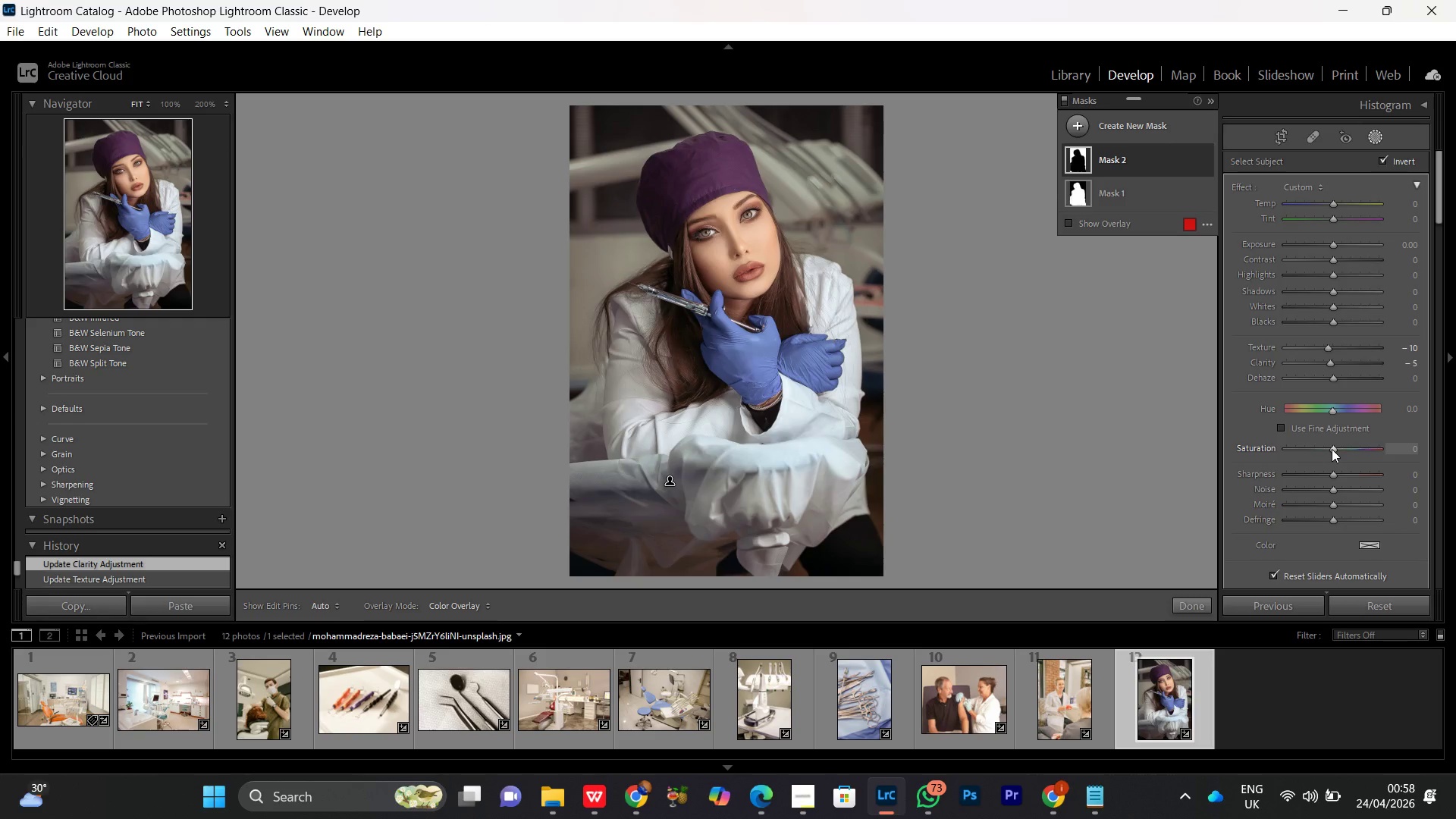 
scroll: coordinate [1332, 449], scroll_direction: up, amount: 10.0
 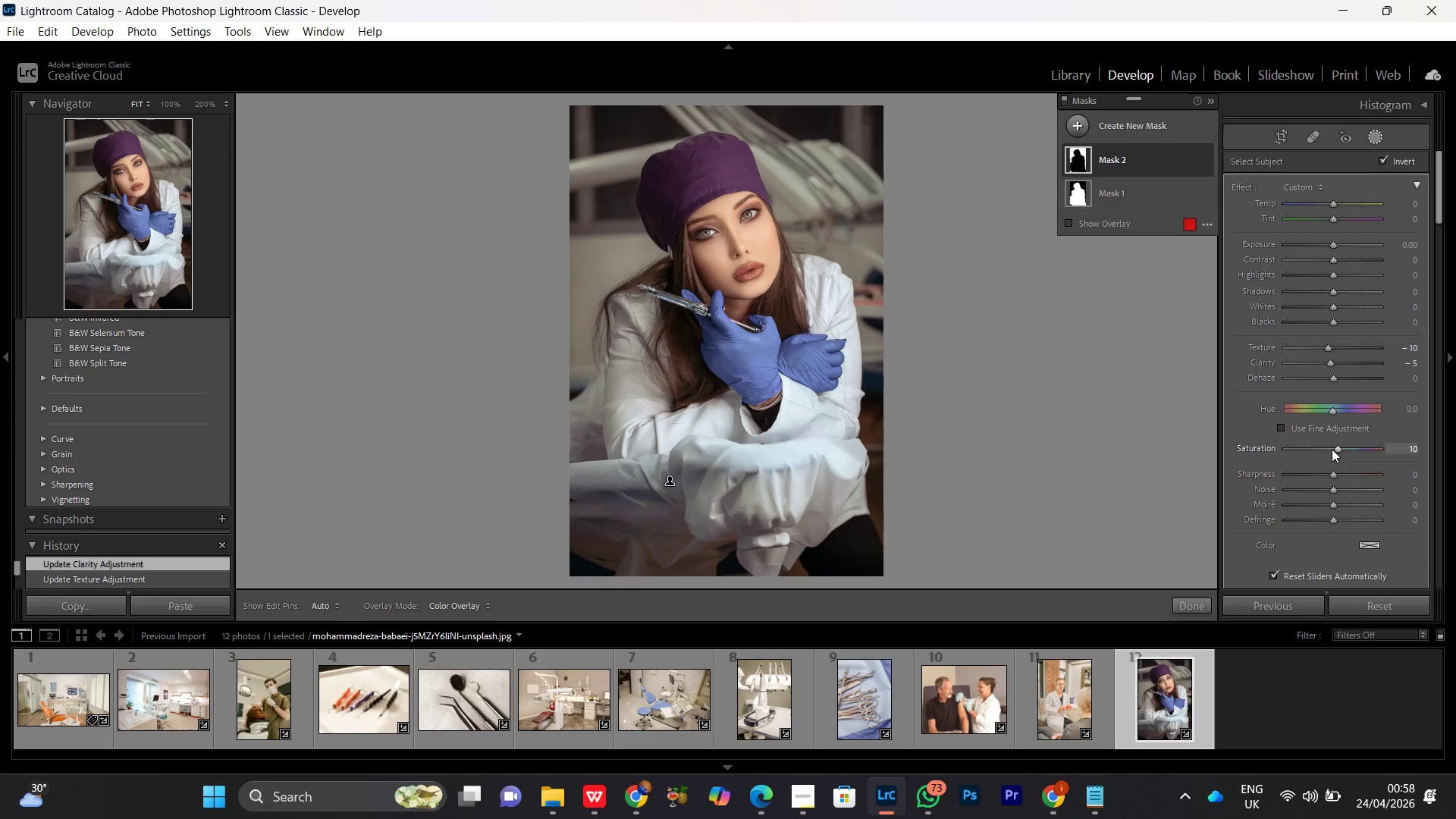 
scroll: coordinate [1332, 449], scroll_direction: down, amount: 2.0
 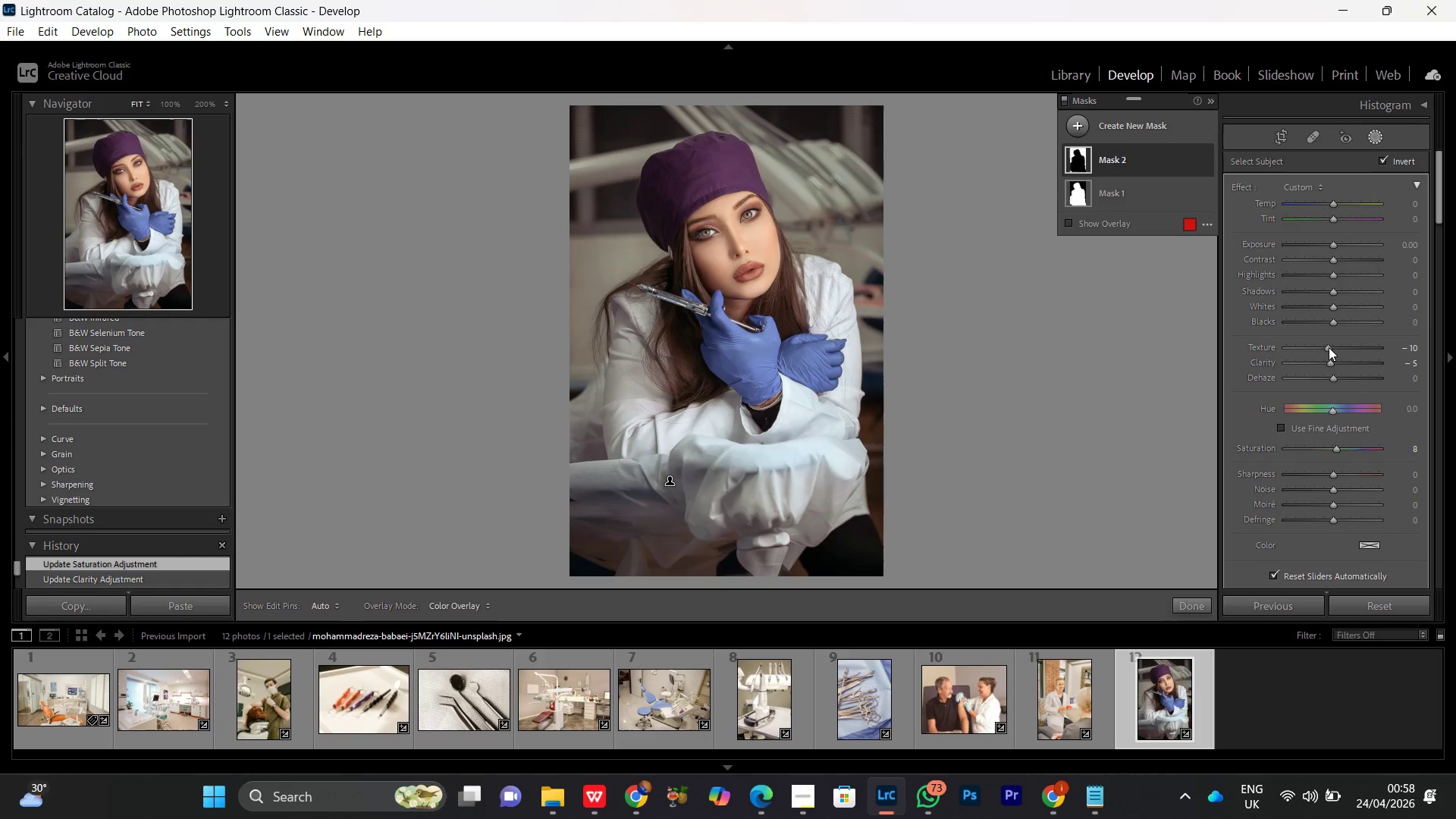 
double_click([1329, 347])
 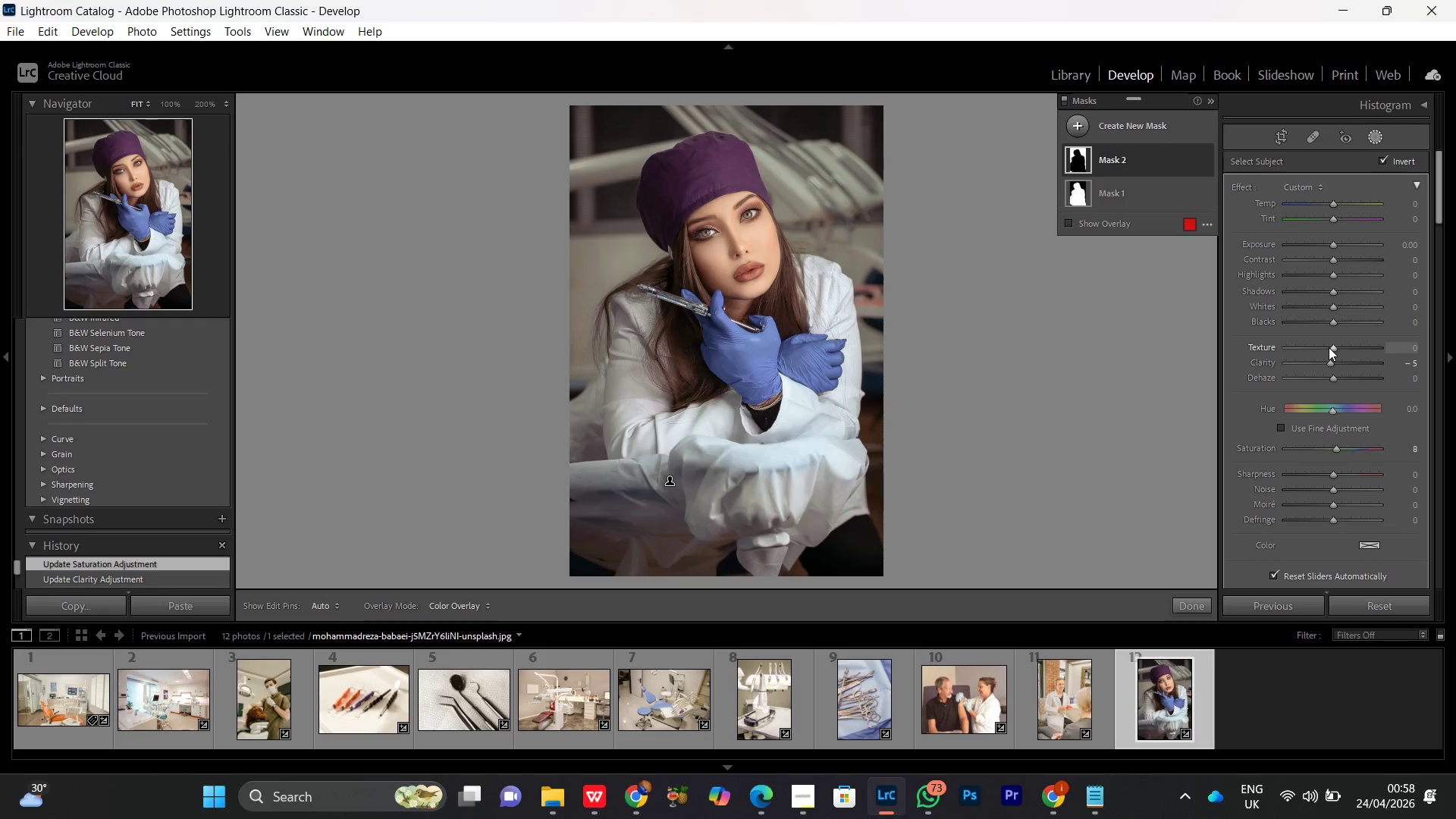 
scroll: coordinate [1329, 347], scroll_direction: up, amount: 6.0
 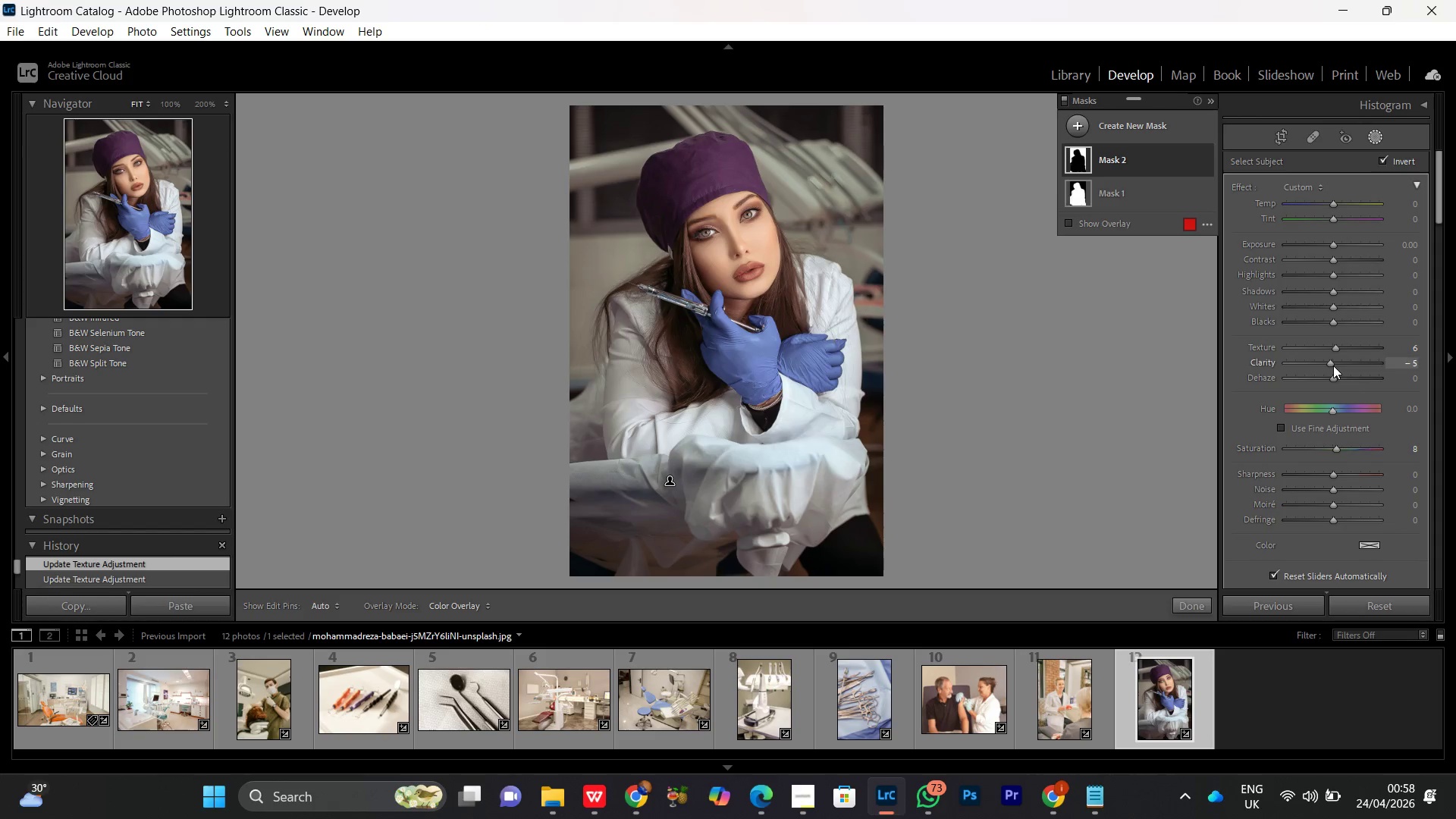 
double_click([1333, 366])
 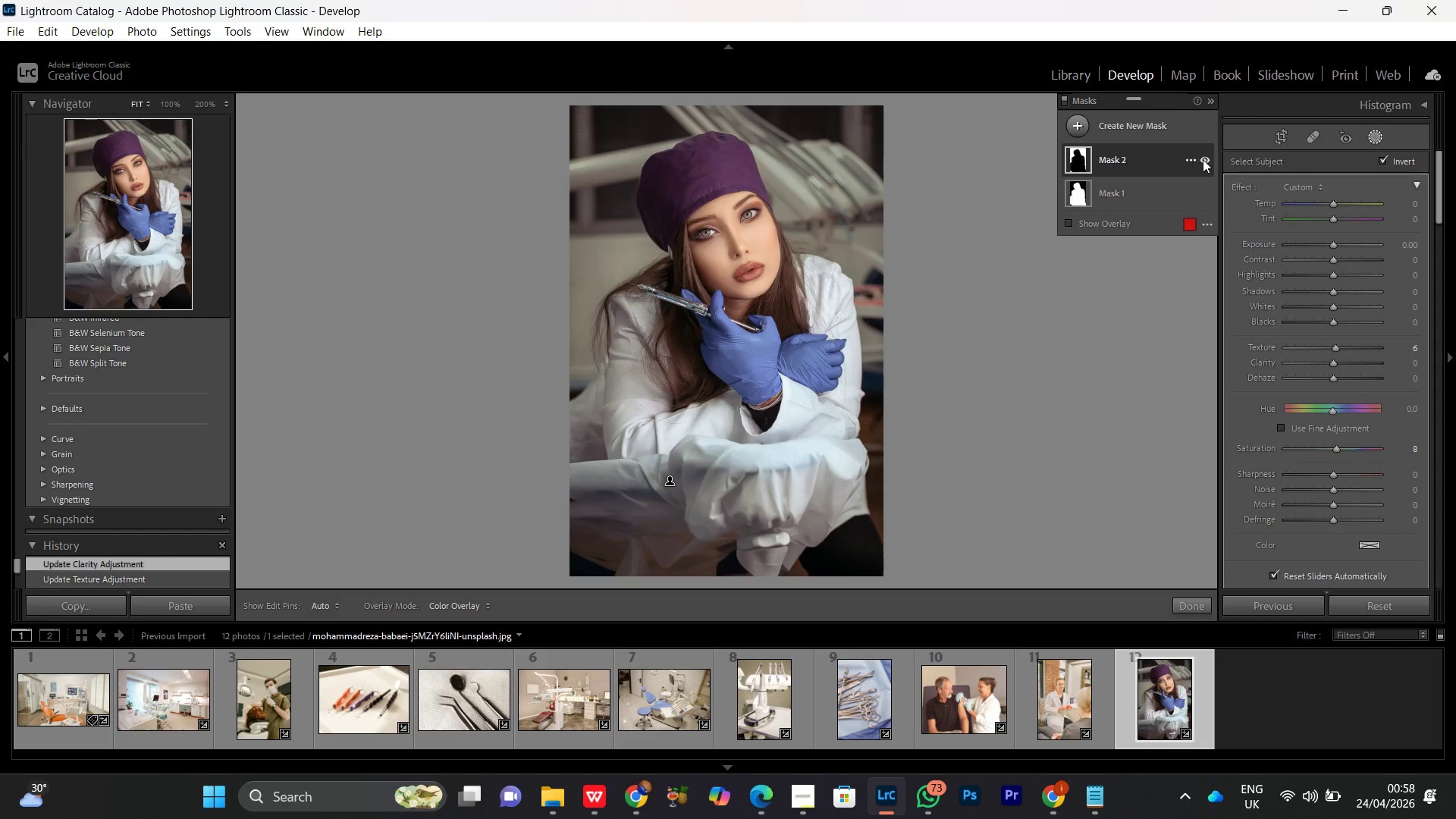 
double_click([1203, 159])
 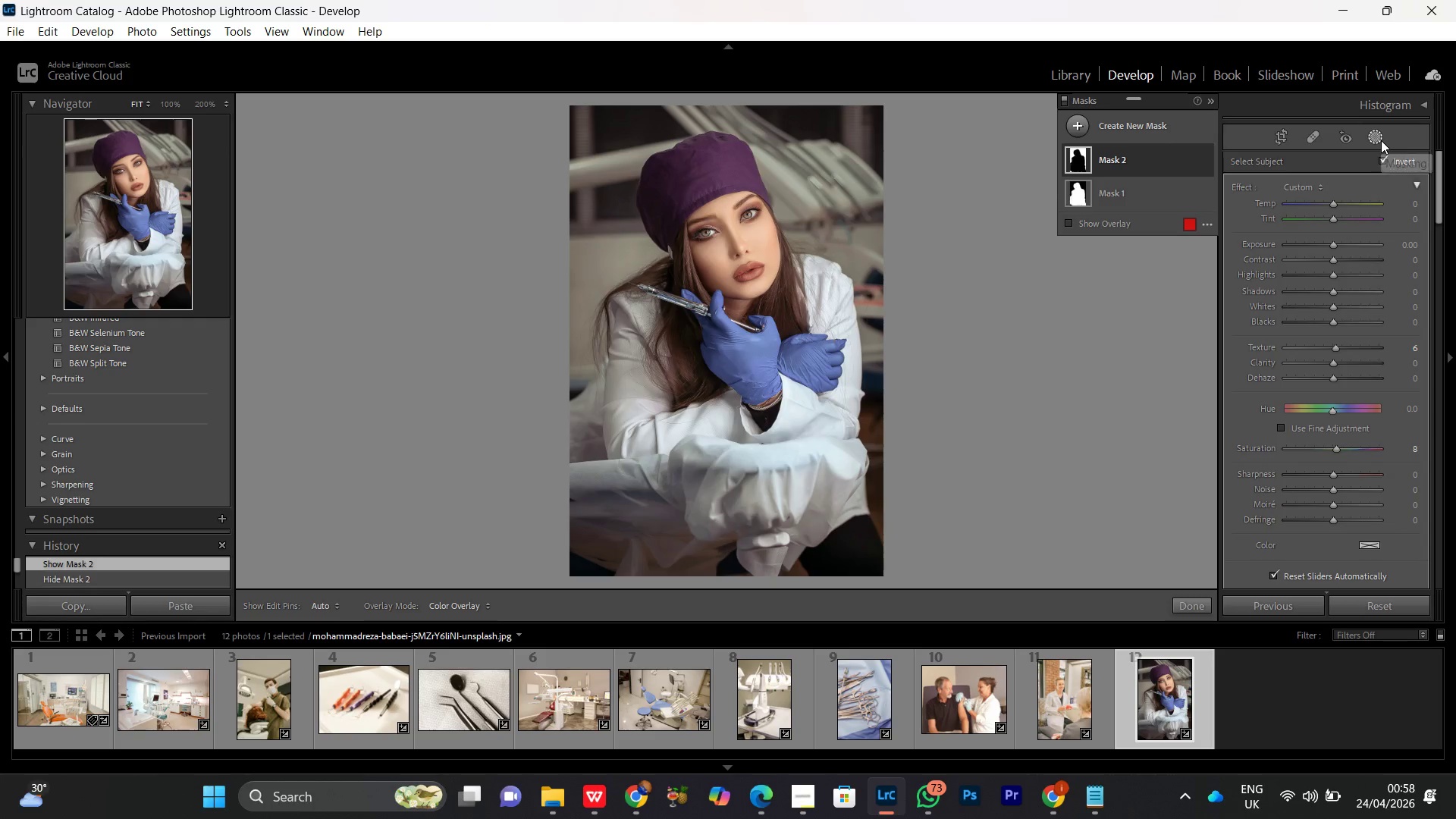 
left_click([1381, 140])
 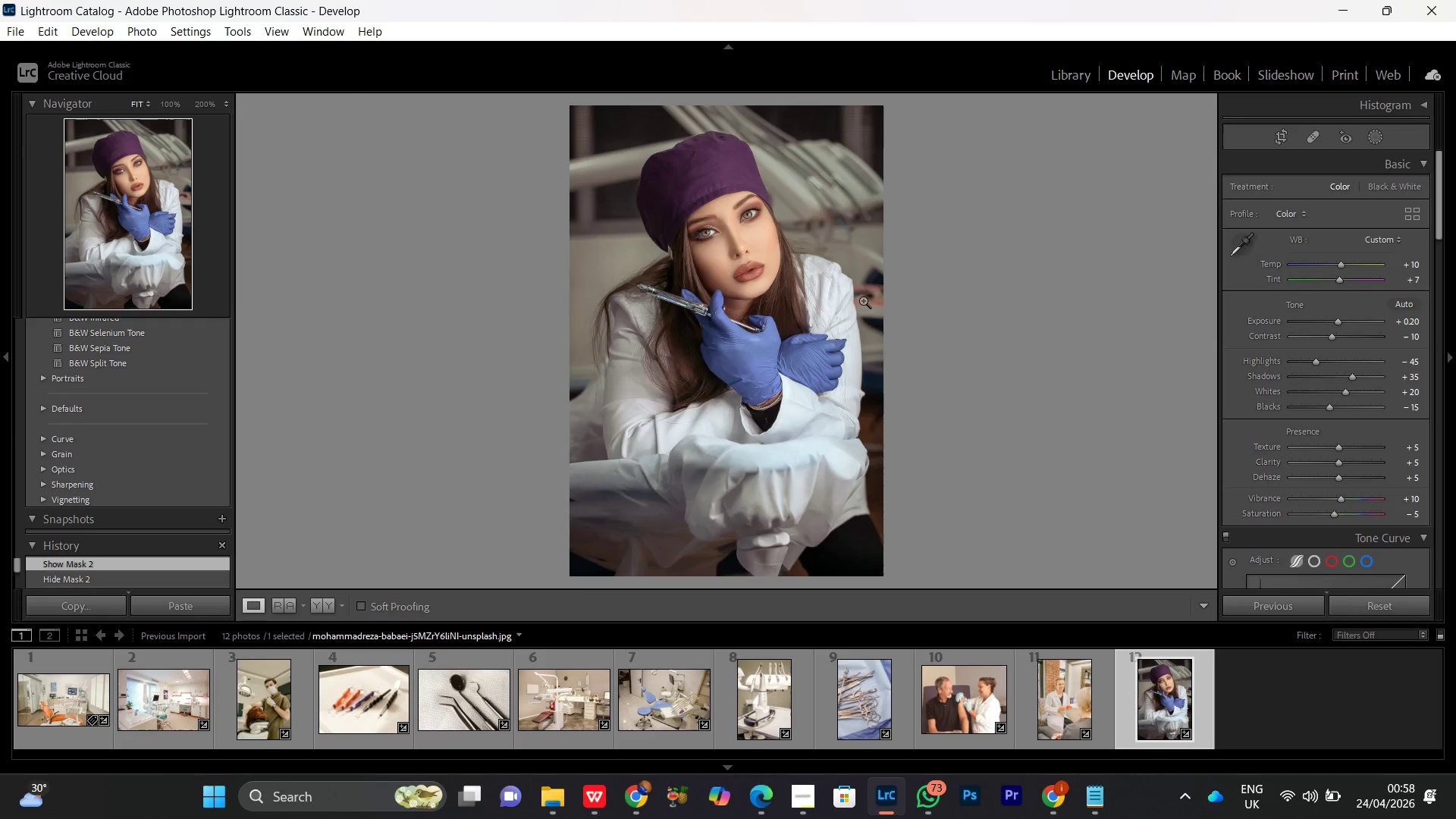 
double_click([863, 300])
 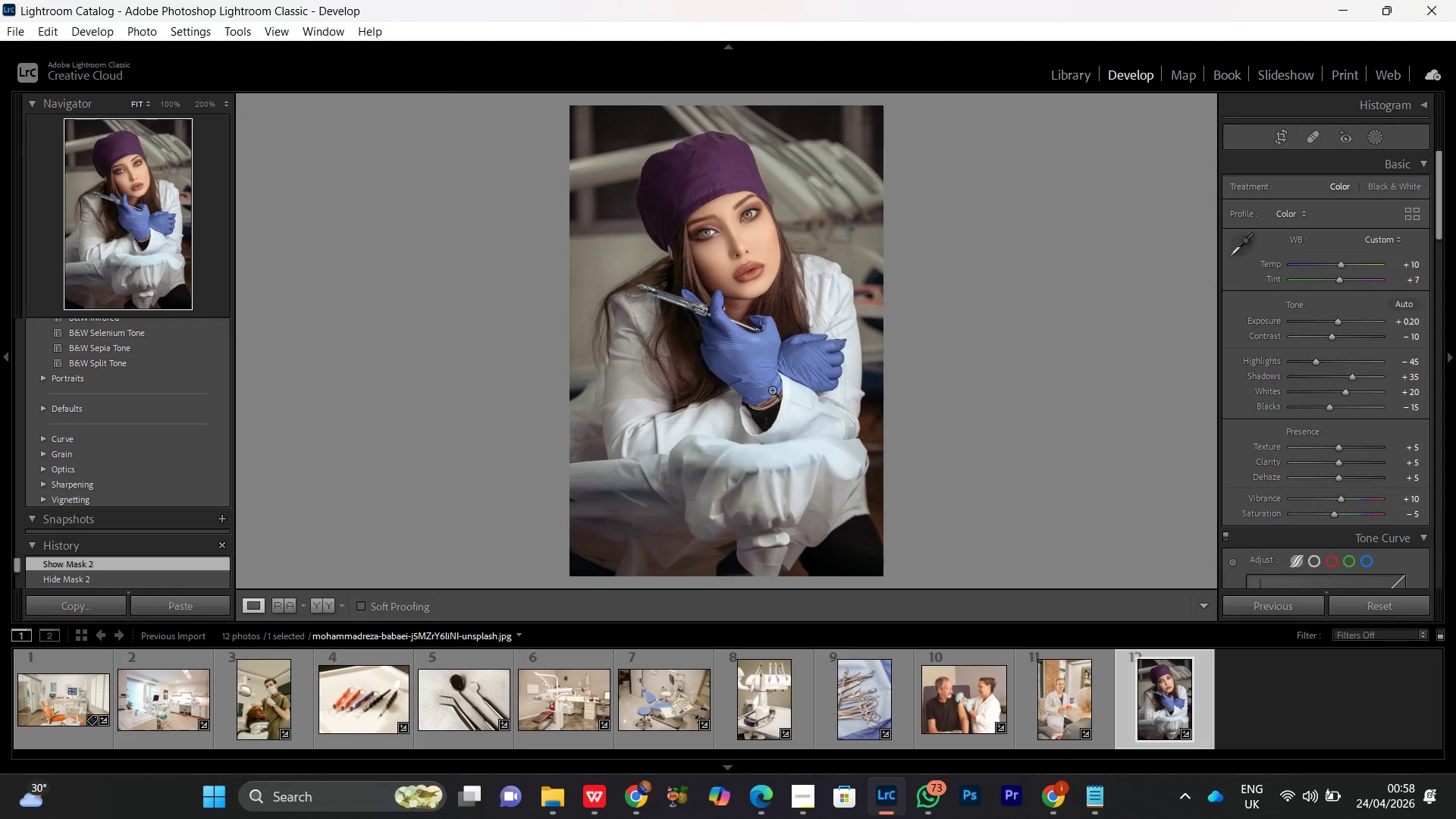 
double_click([771, 388])
 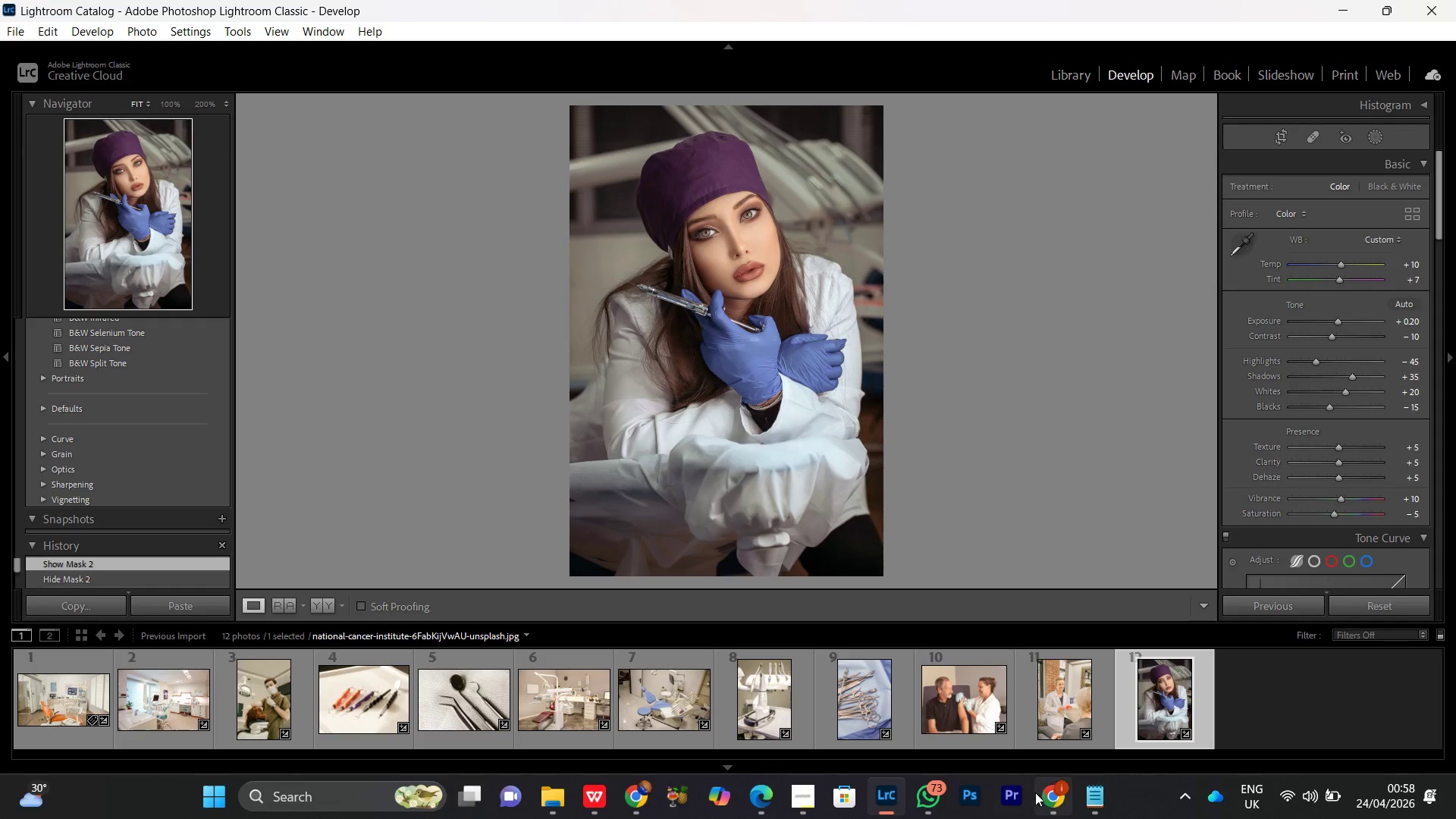 
double_click([1037, 792])
 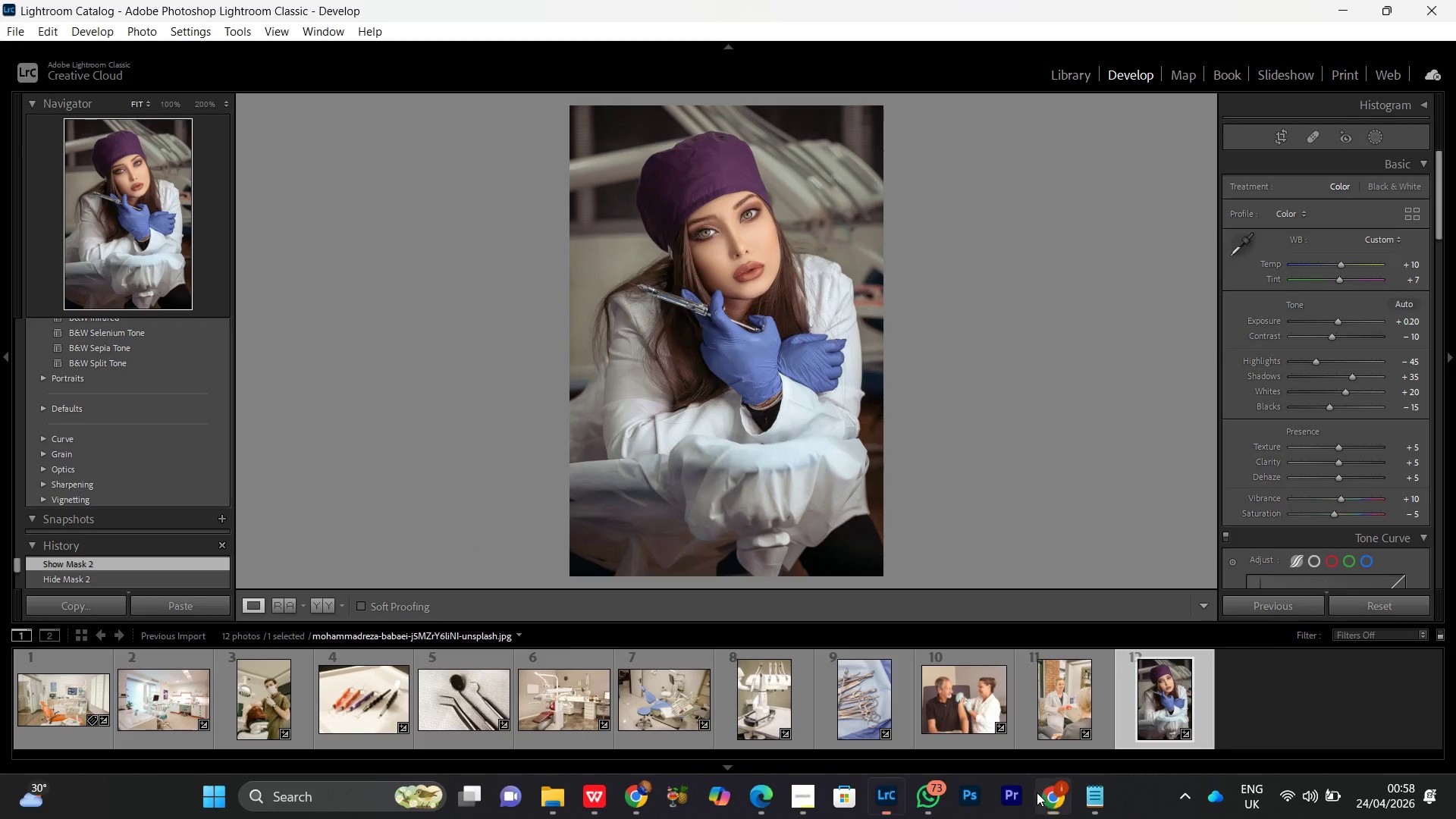 
triple_click([1037, 792])
 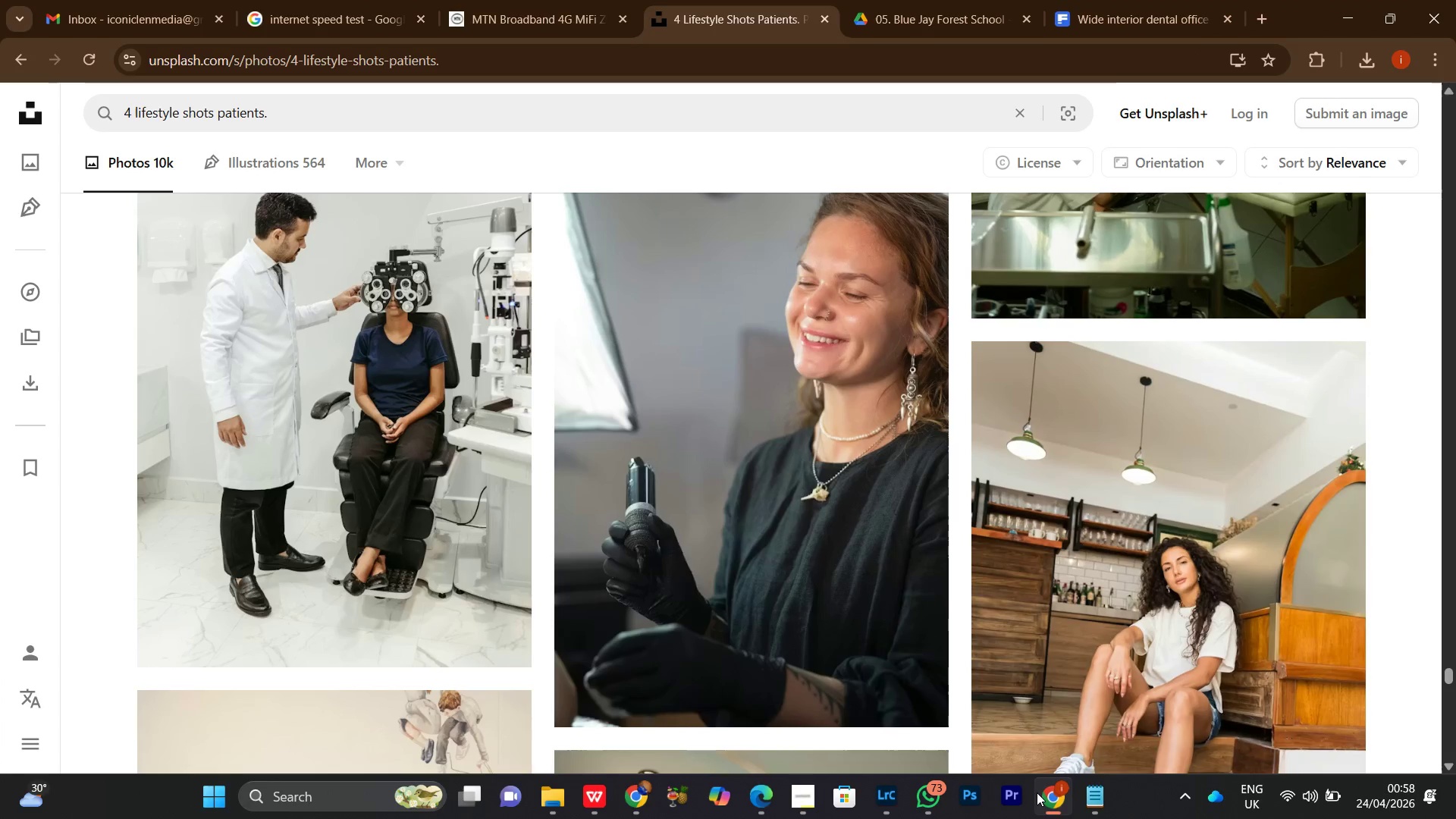 
left_click([1037, 792])
 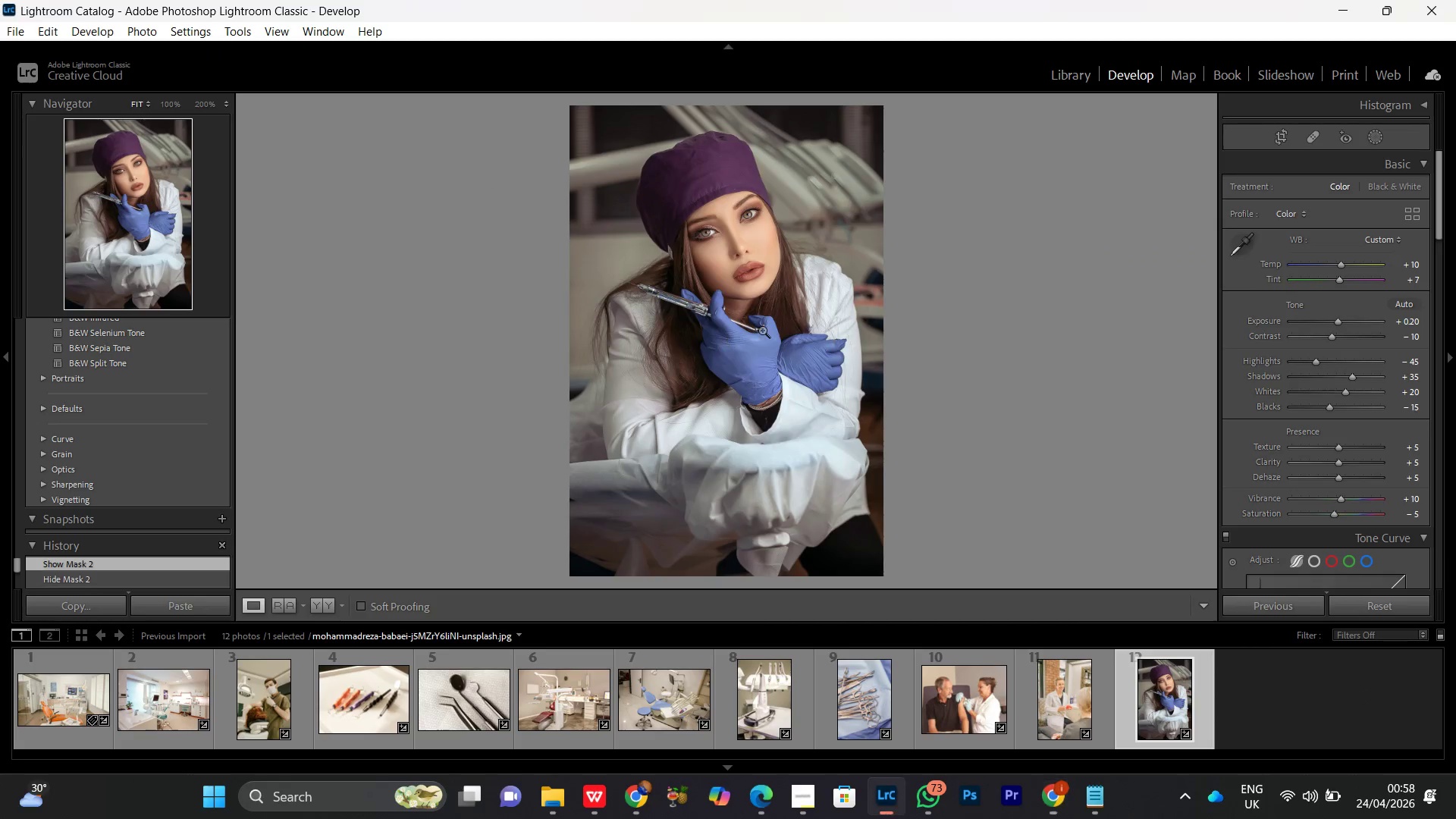 
left_click([768, 330])
 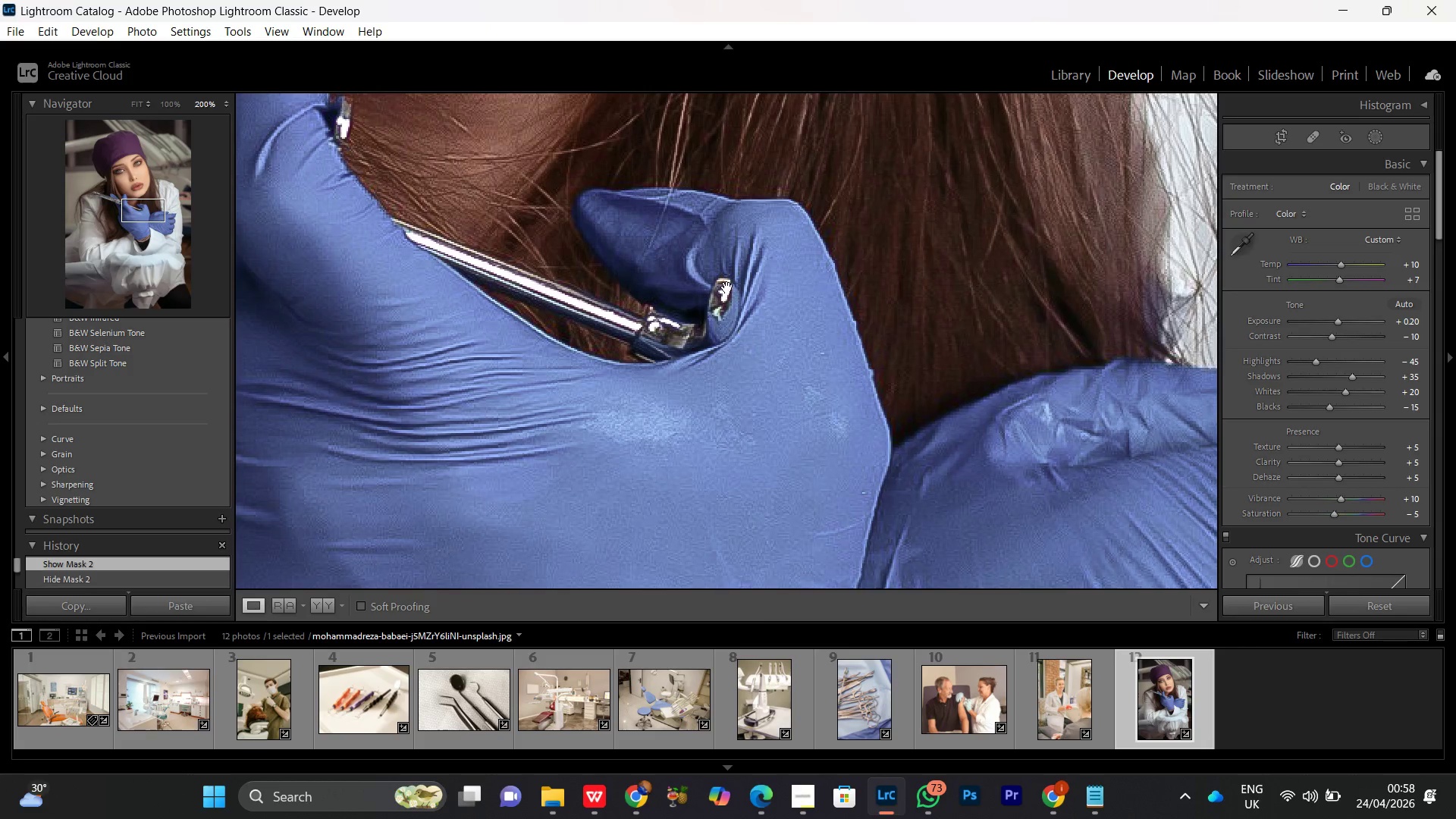 
left_click_drag(start_coordinate=[721, 254], to_coordinate=[792, 570])
 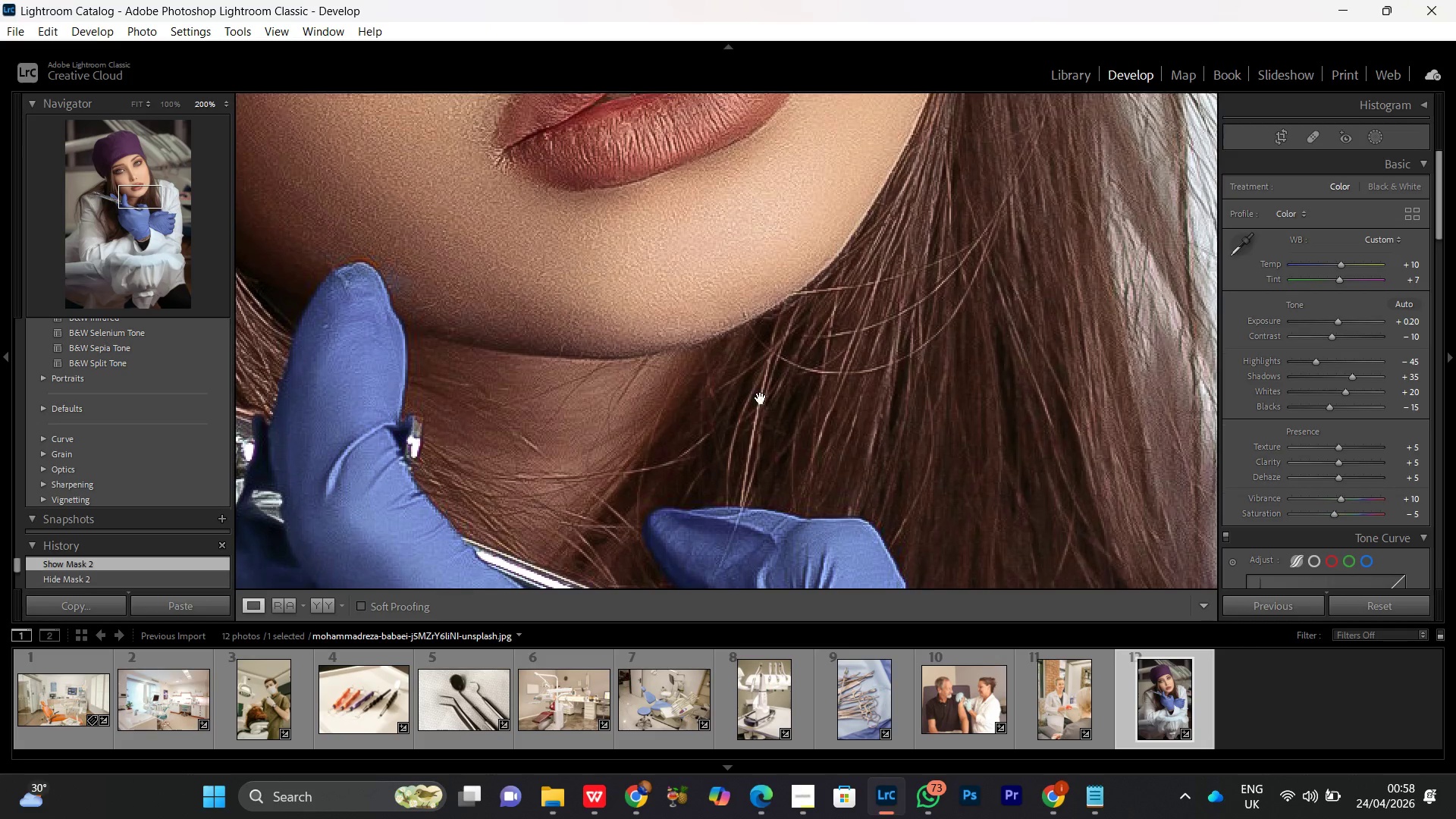 
left_click_drag(start_coordinate=[758, 373], to_coordinate=[804, 596])
 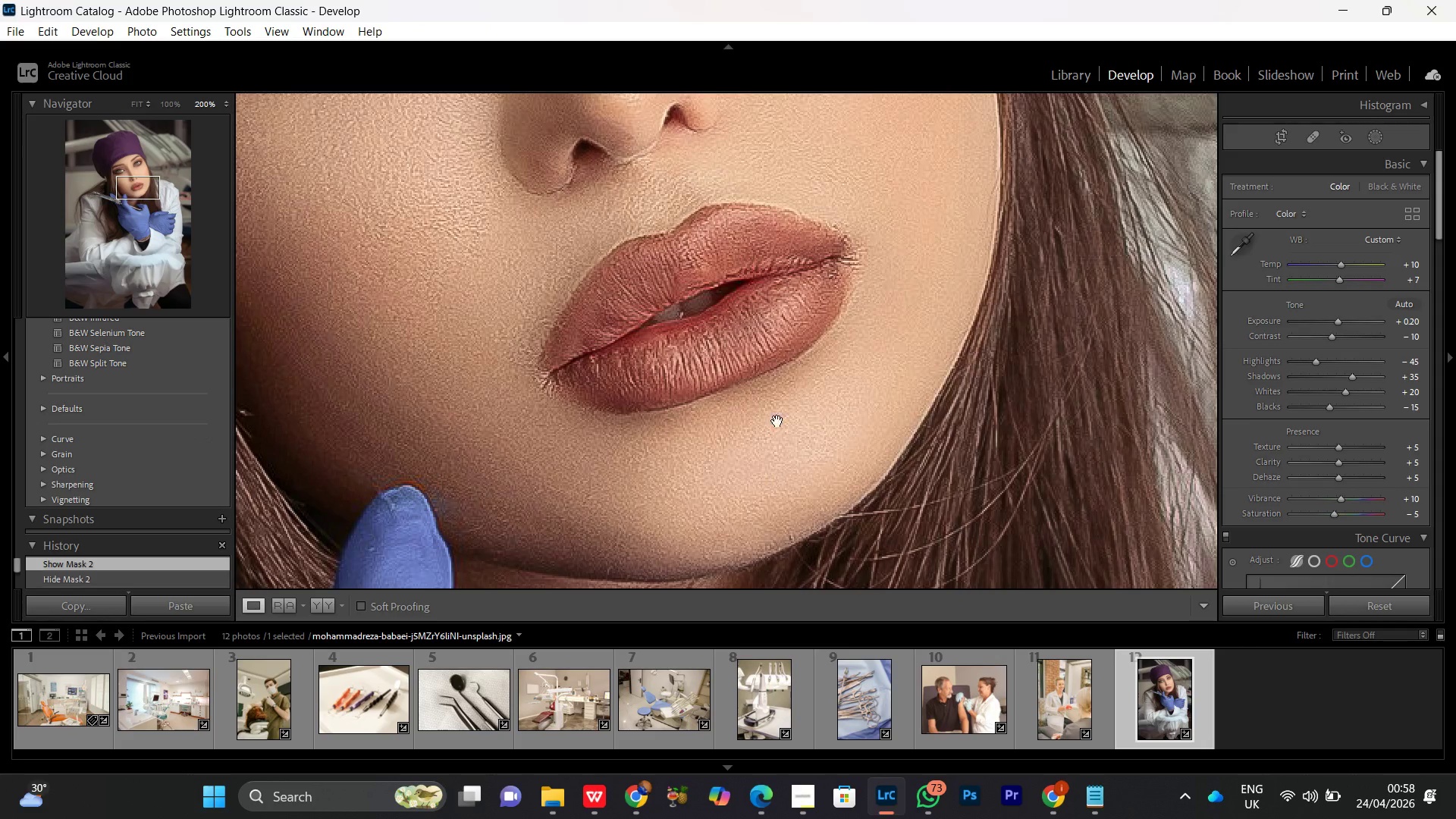 
double_click([776, 409])
 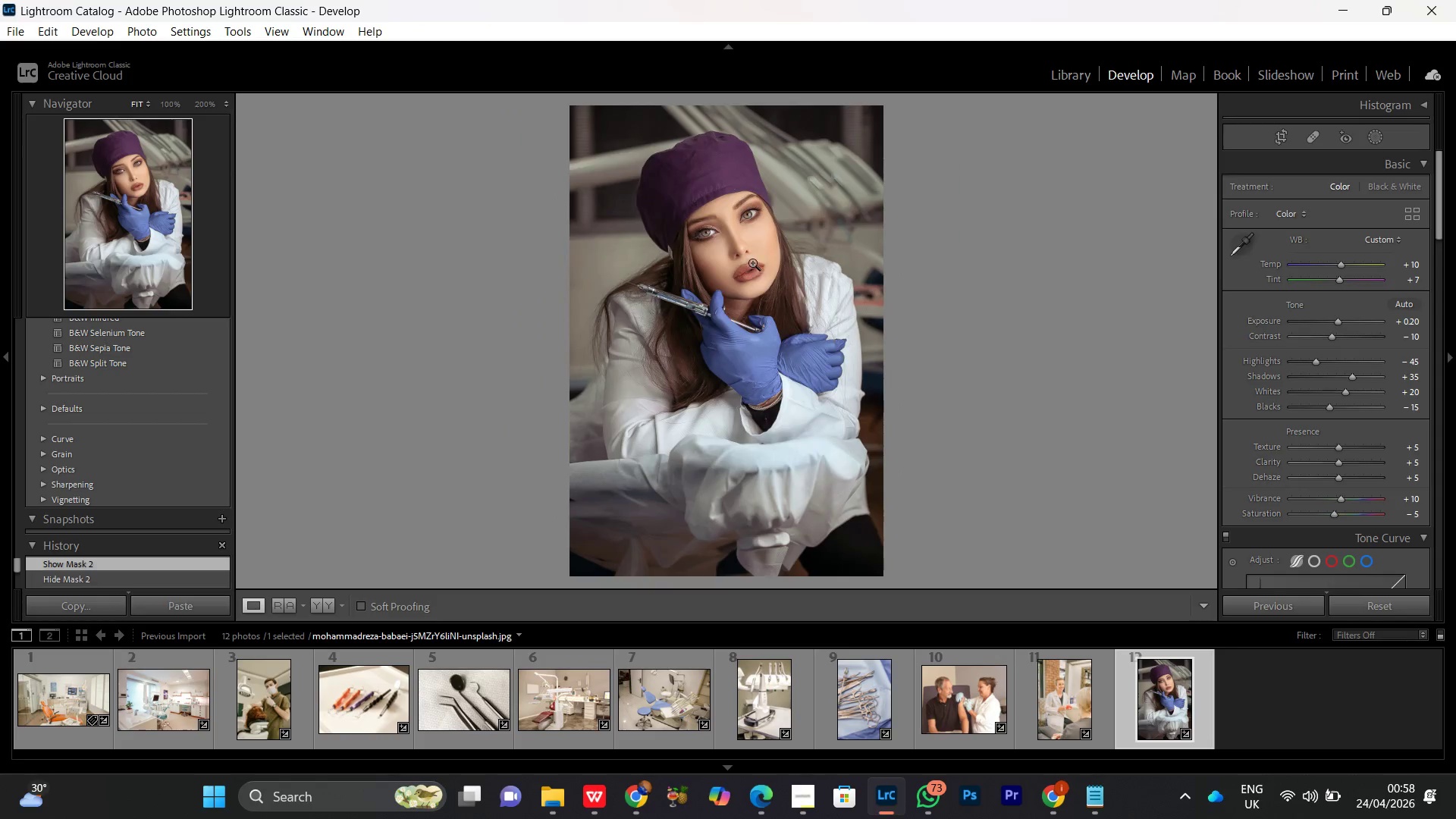 
left_click([755, 233])
 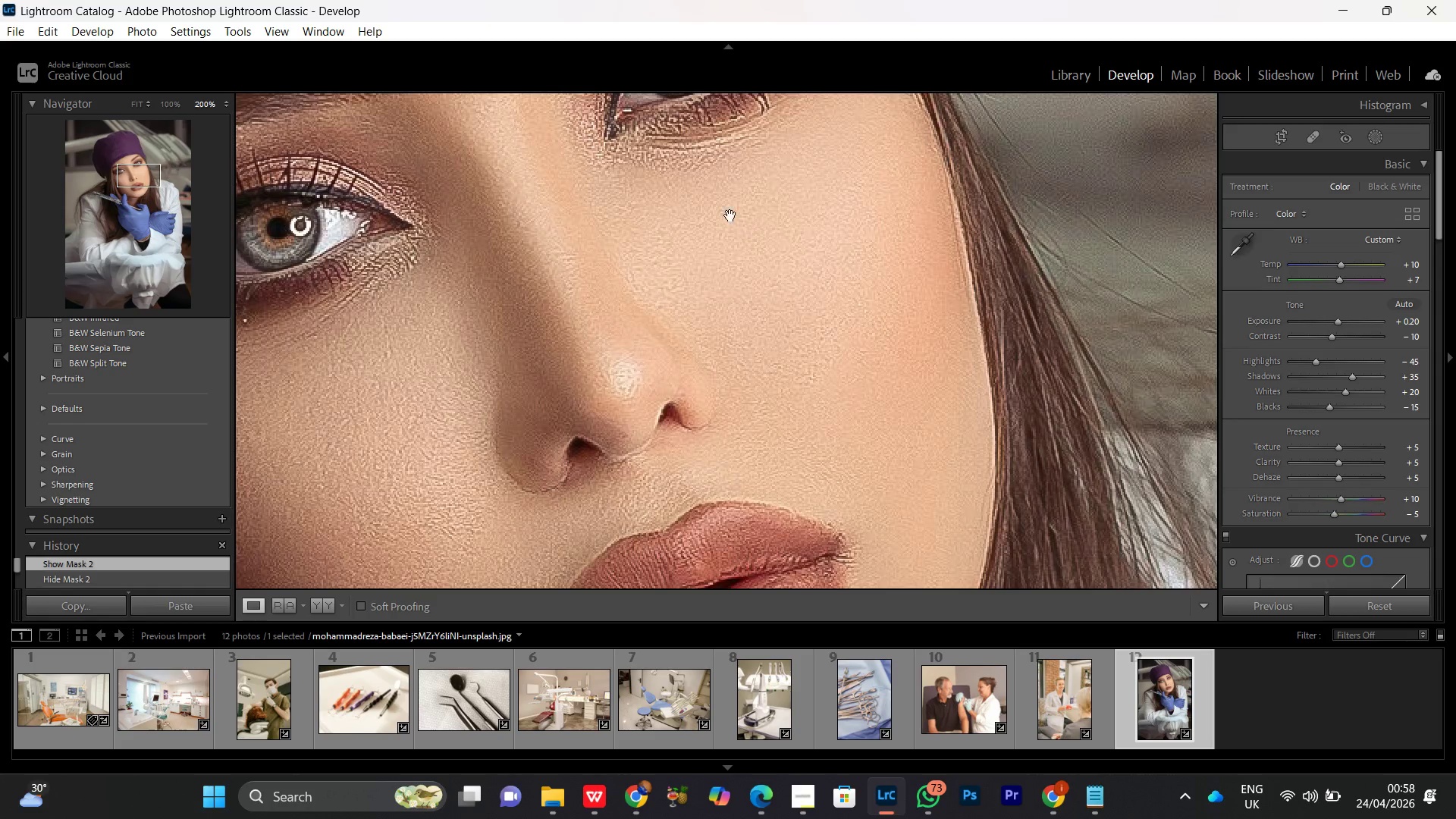 
left_click_drag(start_coordinate=[738, 228], to_coordinate=[800, 397])
 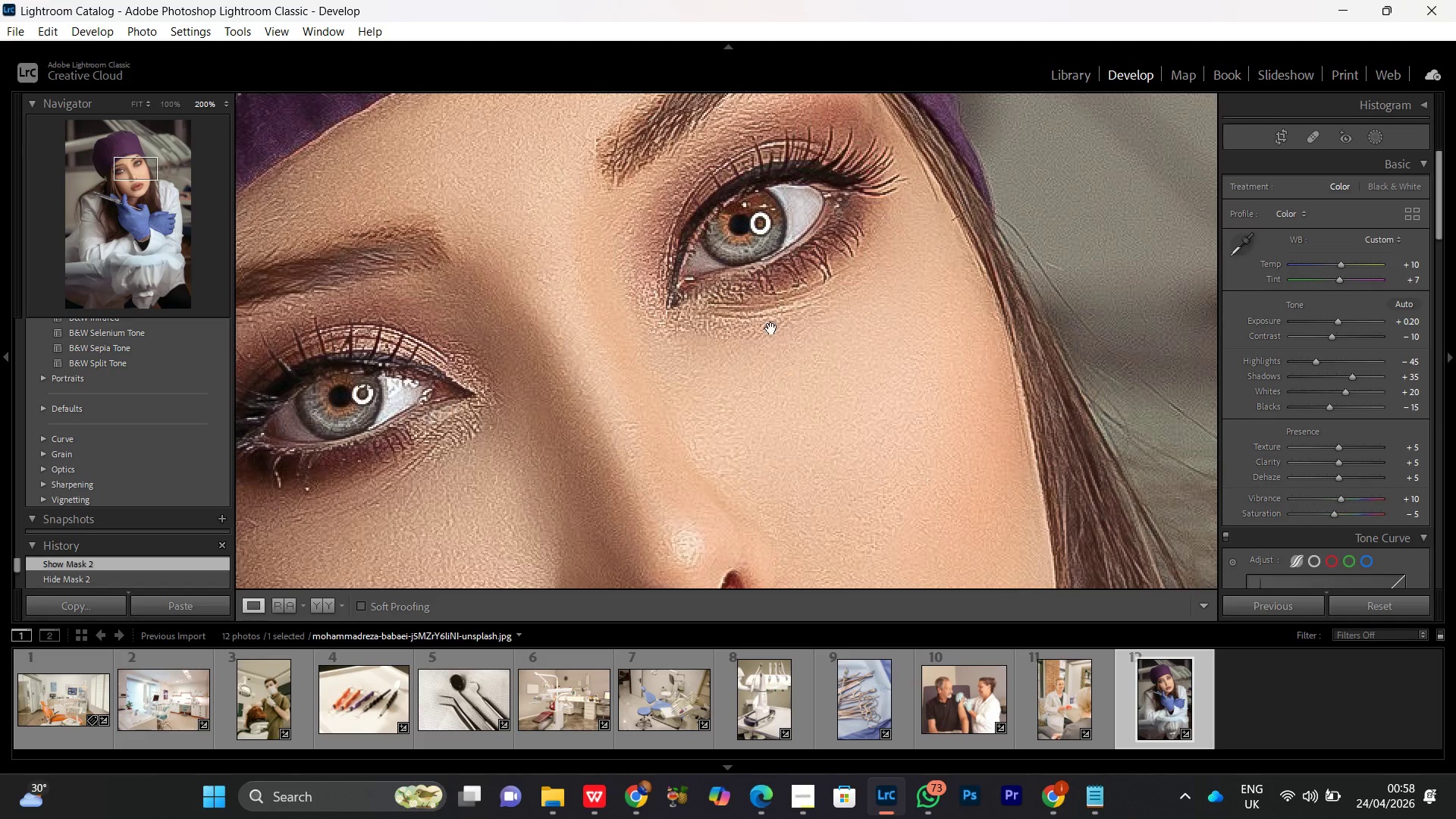 
left_click([767, 304])
 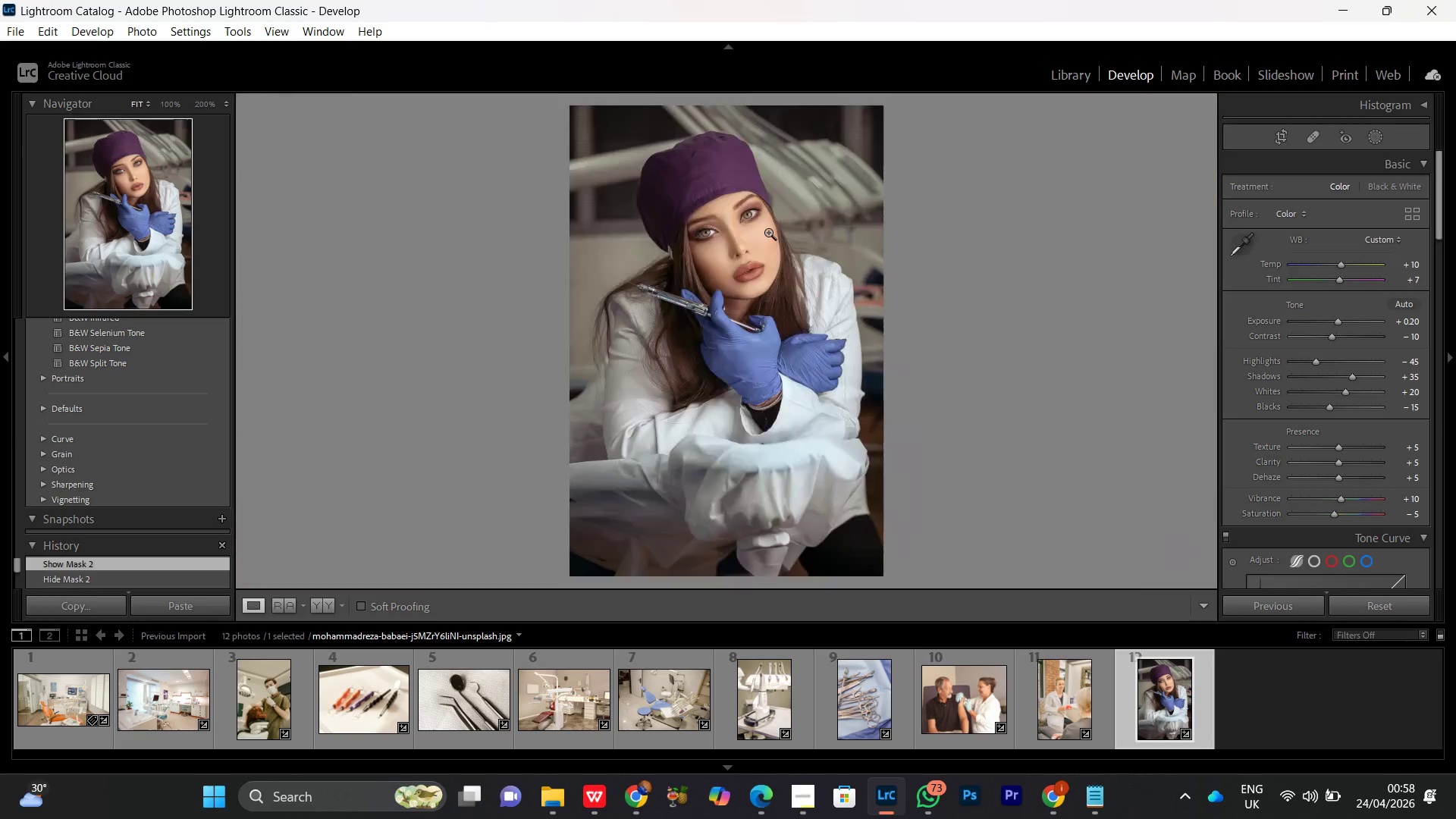 
left_click([769, 231])
 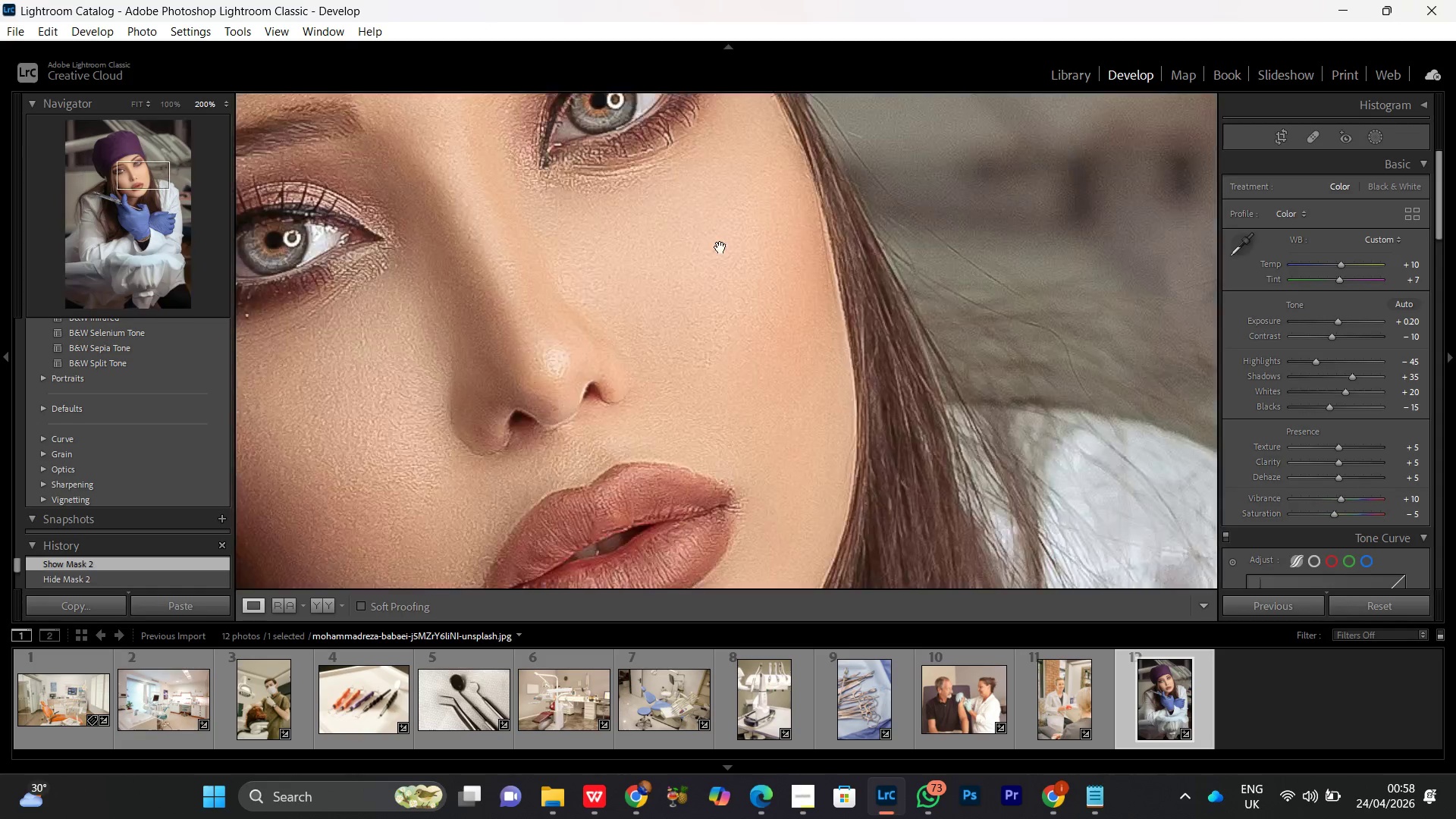 
left_click_drag(start_coordinate=[717, 244], to_coordinate=[816, 434])
 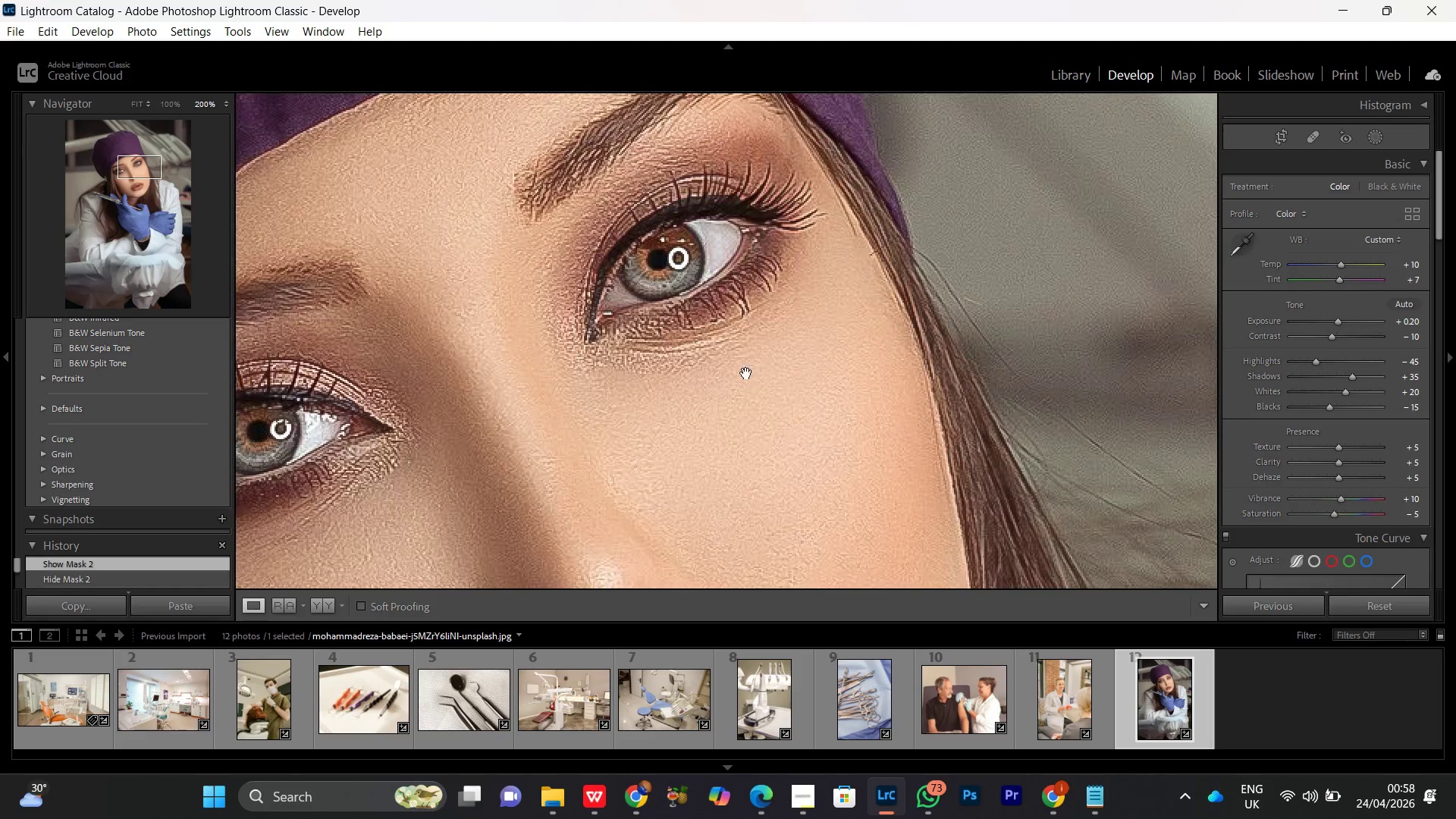 
left_click([737, 364])
 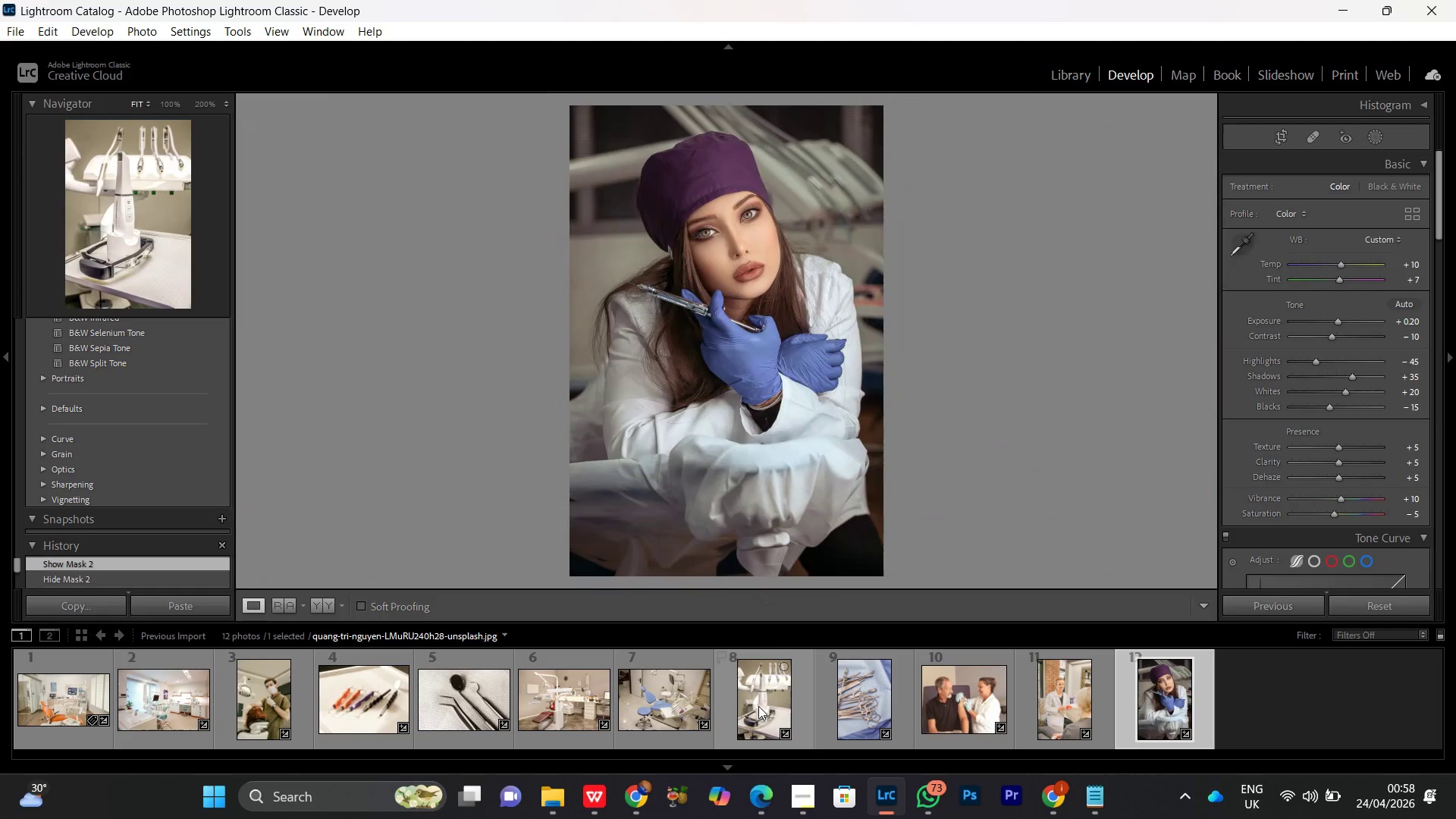 
double_click([758, 706])
 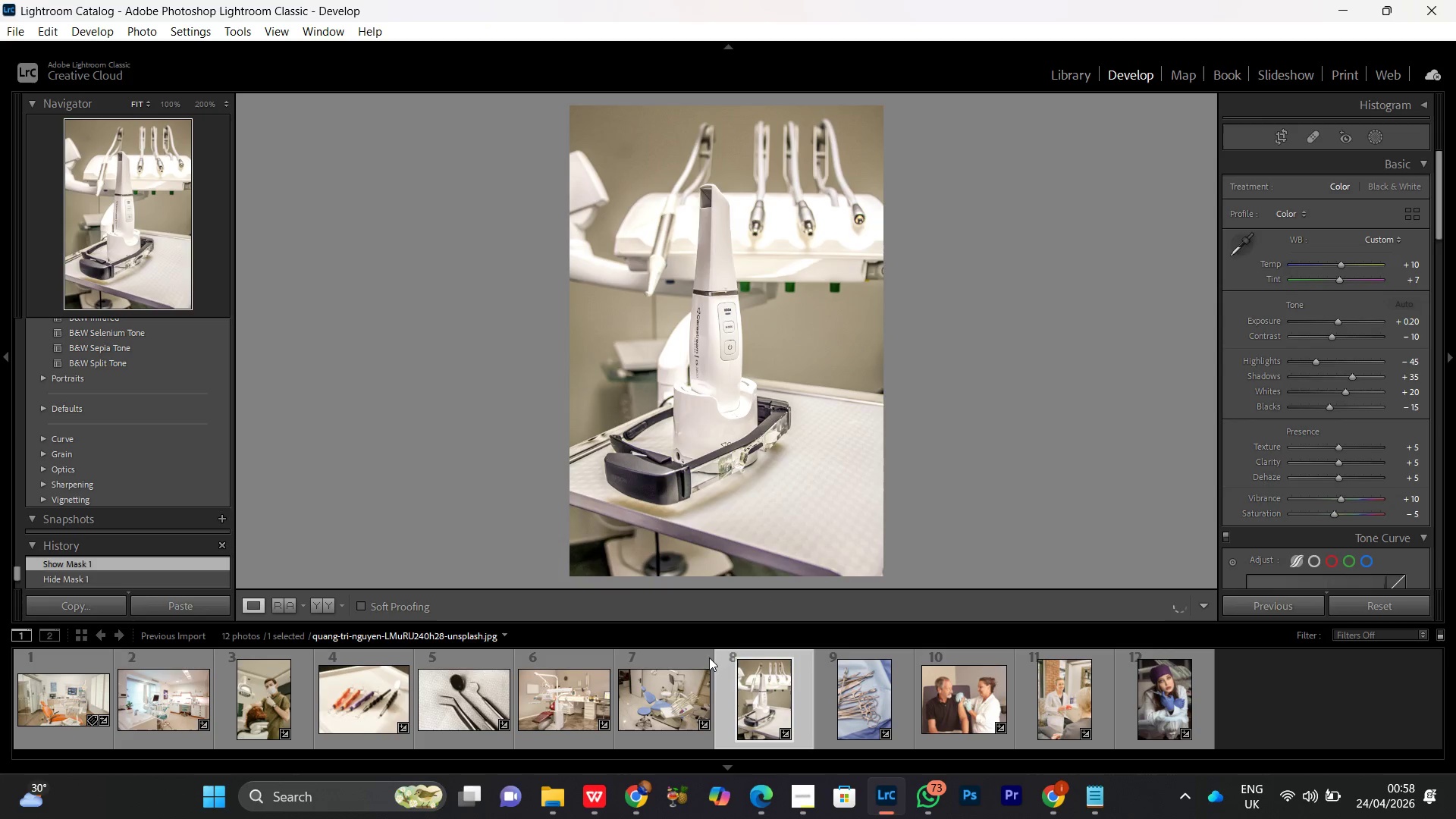 
double_click([675, 703])
 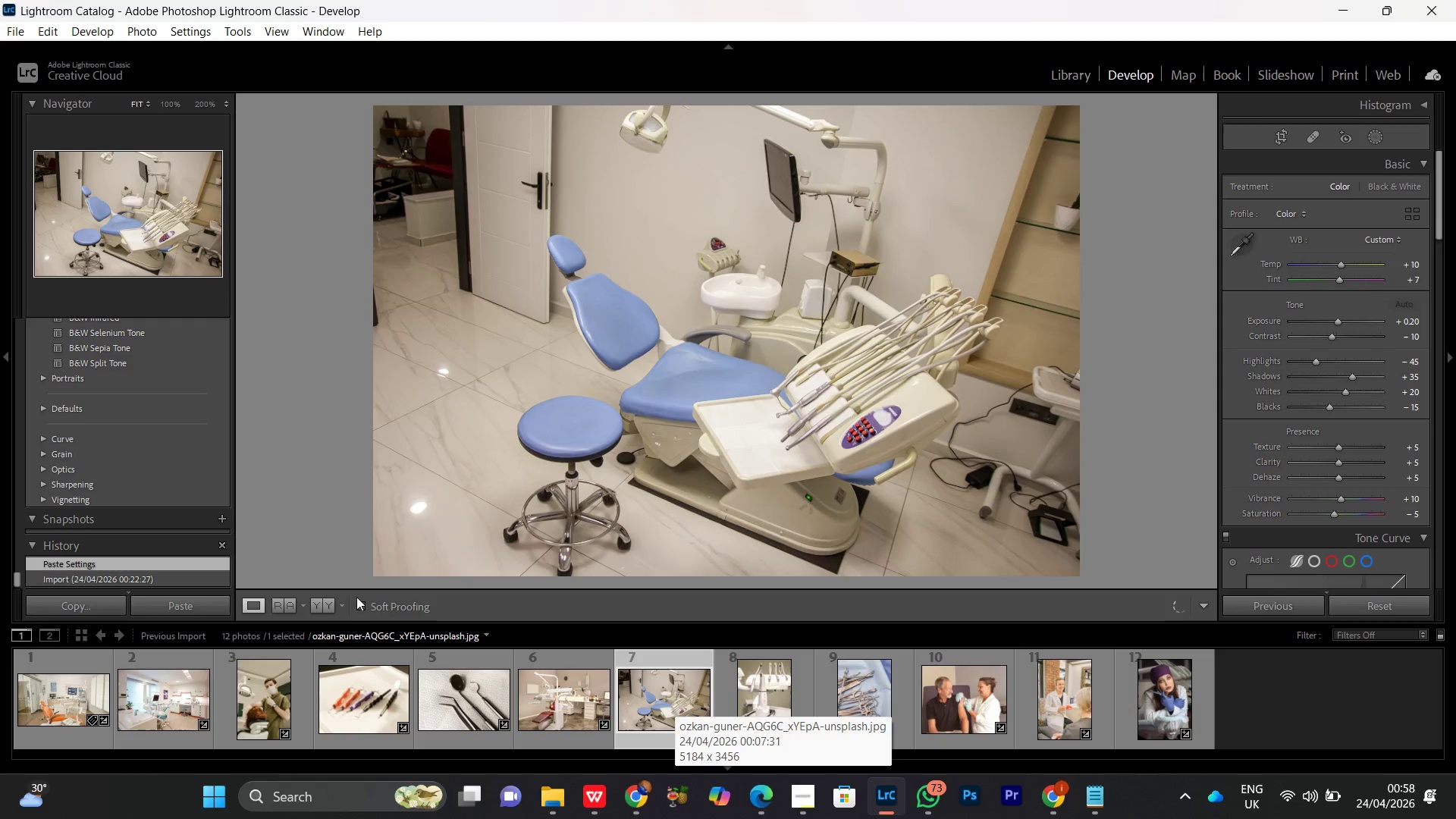 
wait(6.17)
 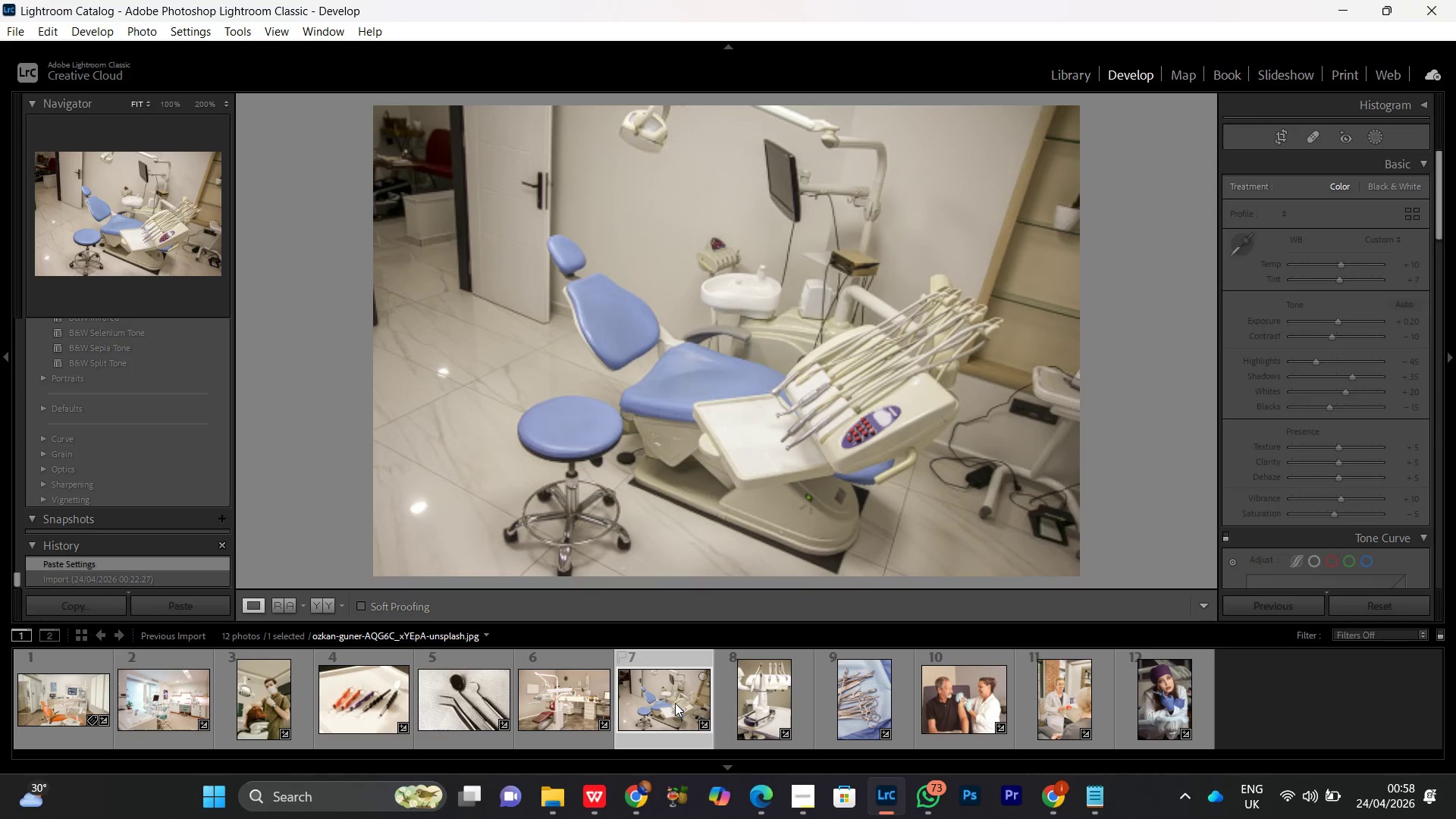 
double_click([265, 697])
 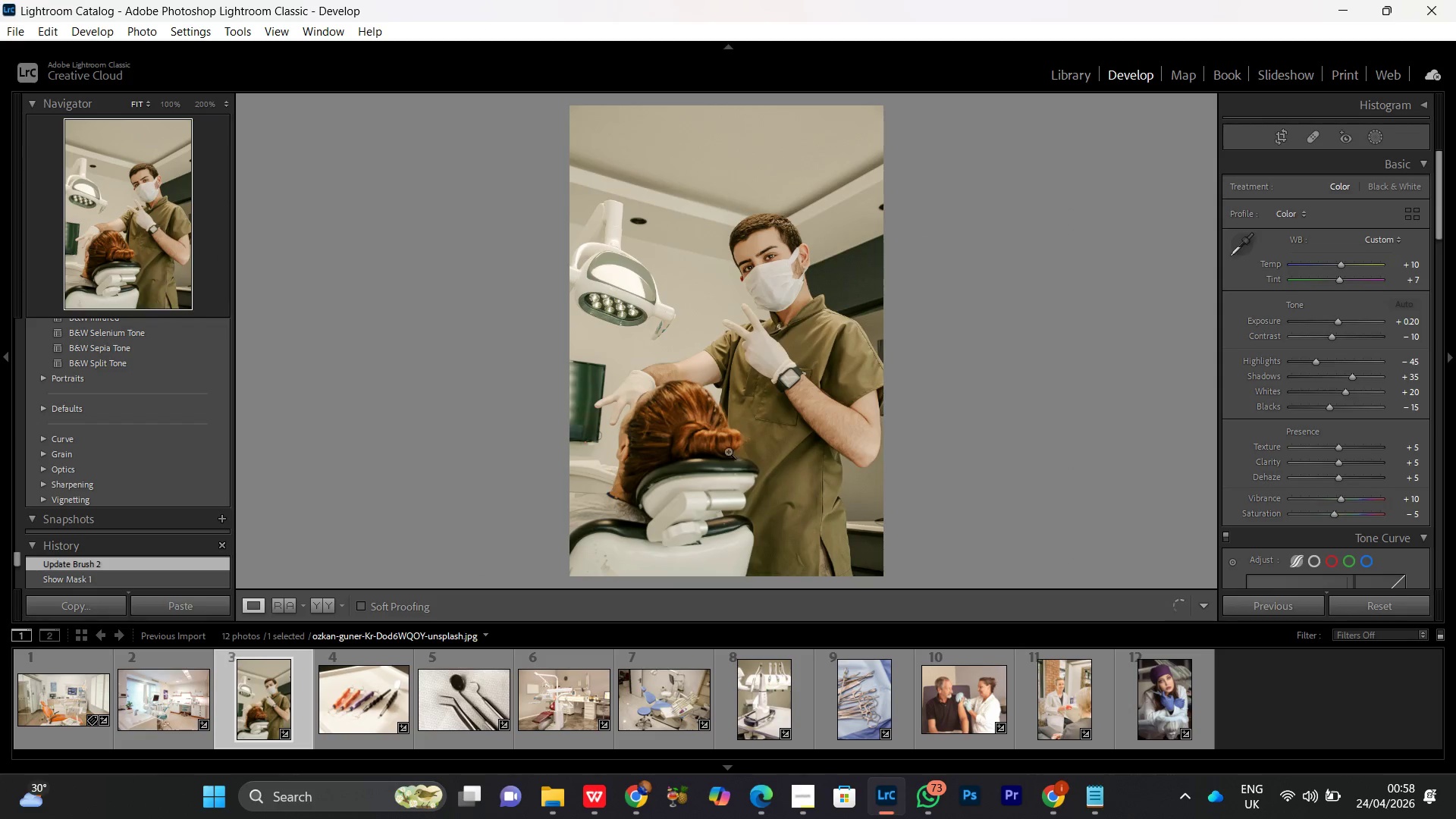 
wait(5.26)
 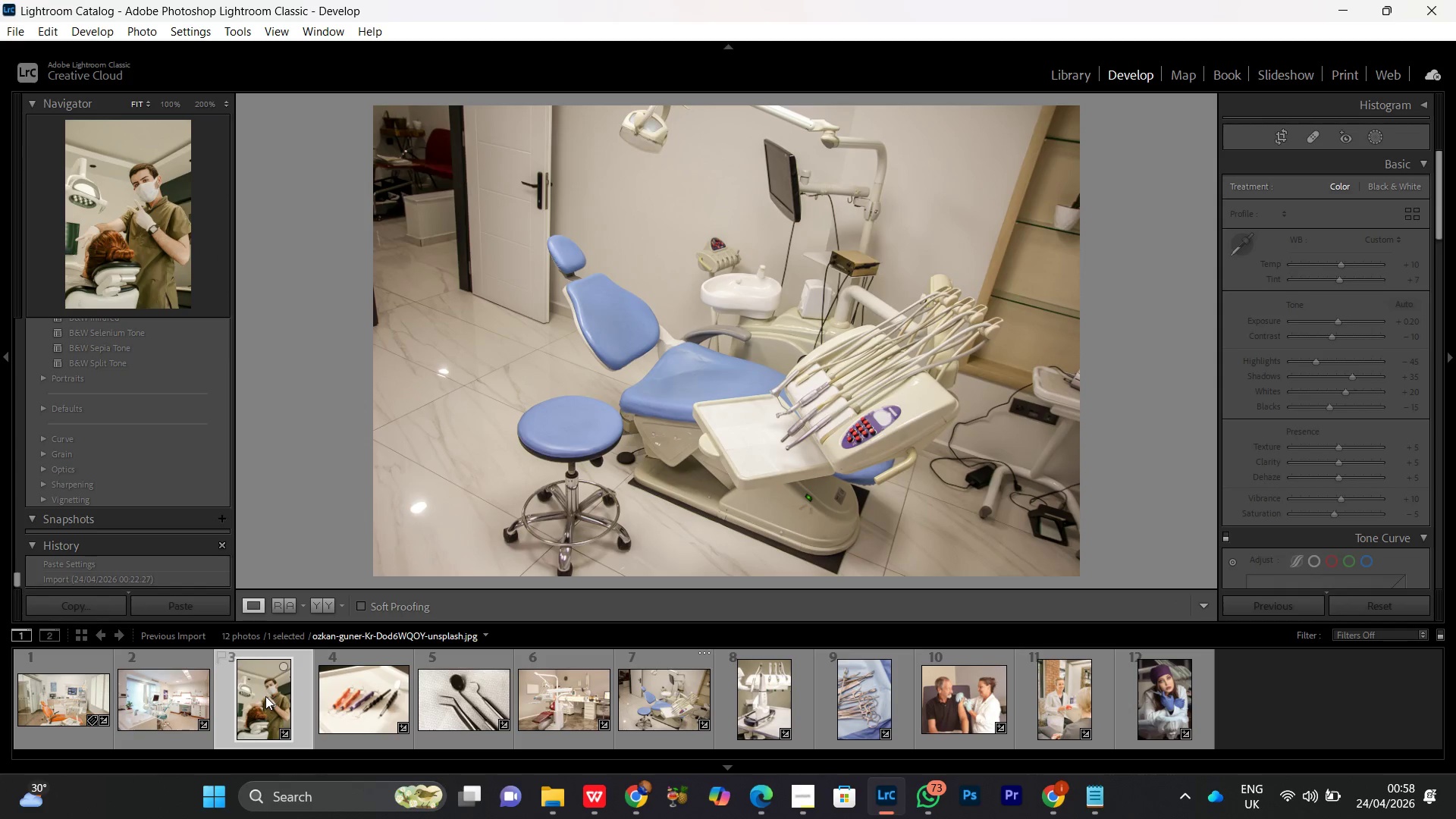 
double_click([799, 323])
 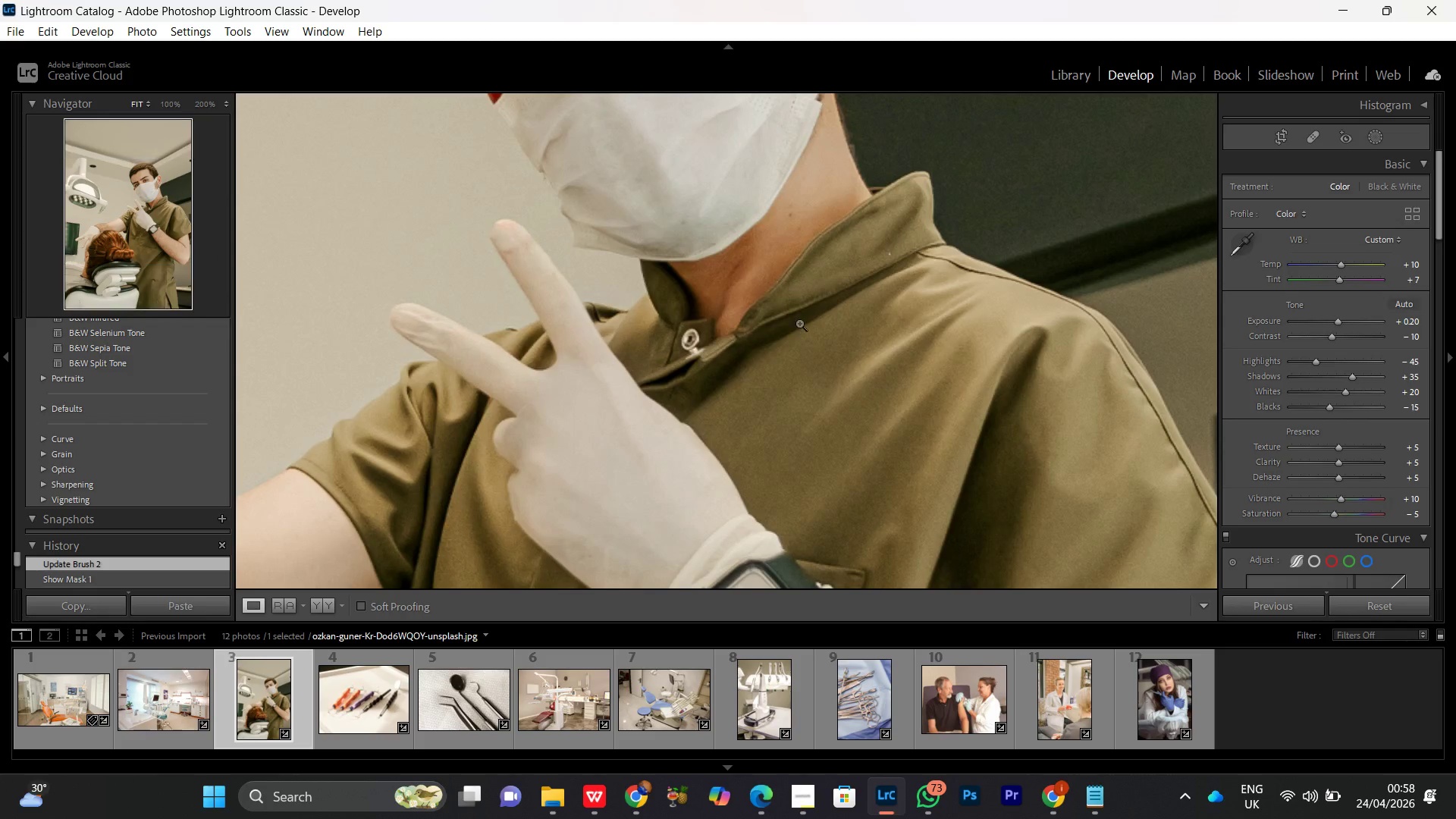 
left_click([799, 323])
 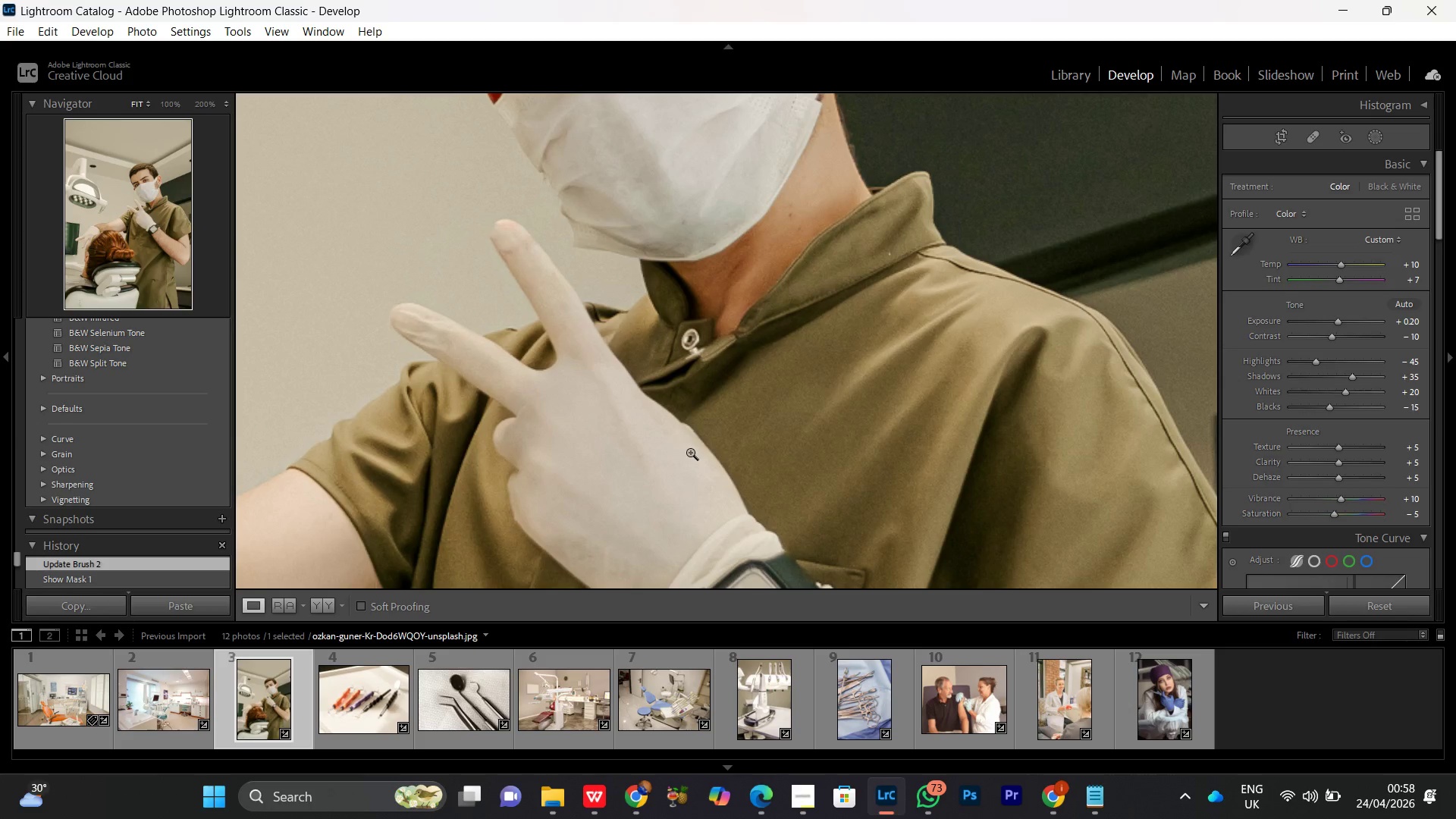 
left_click([692, 453])
 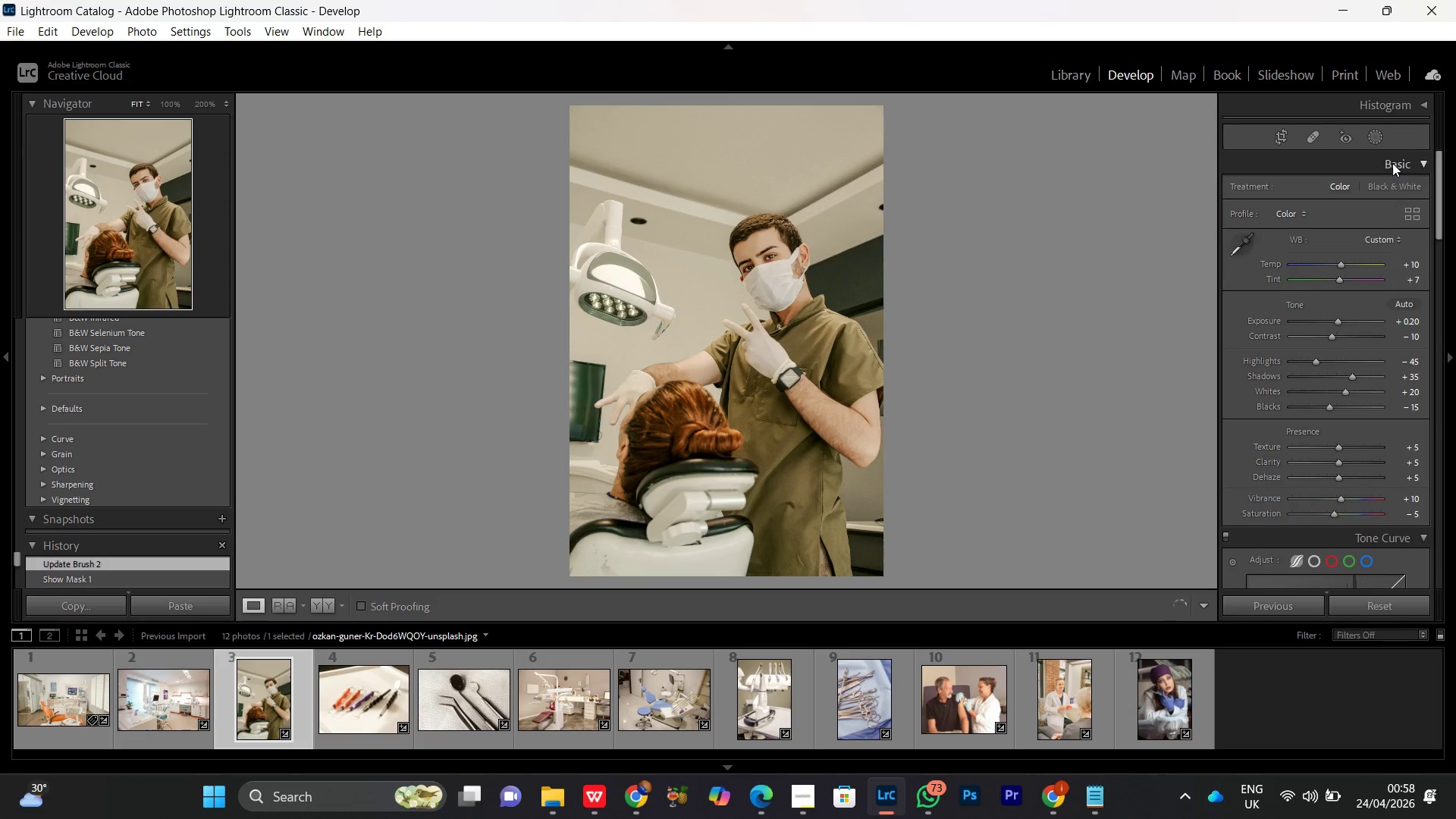 
left_click([1379, 136])
 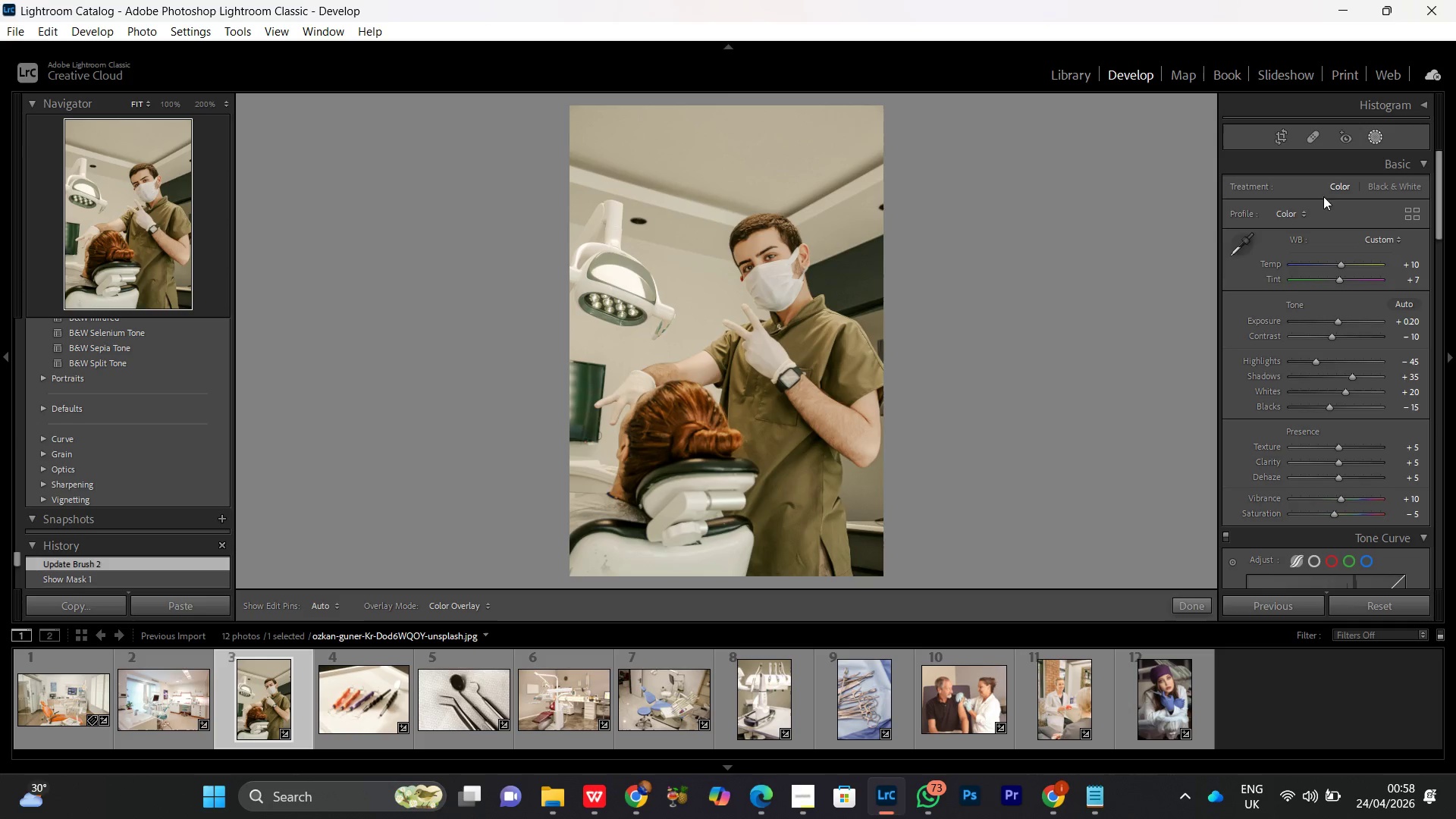 
mouse_move([1280, 198])
 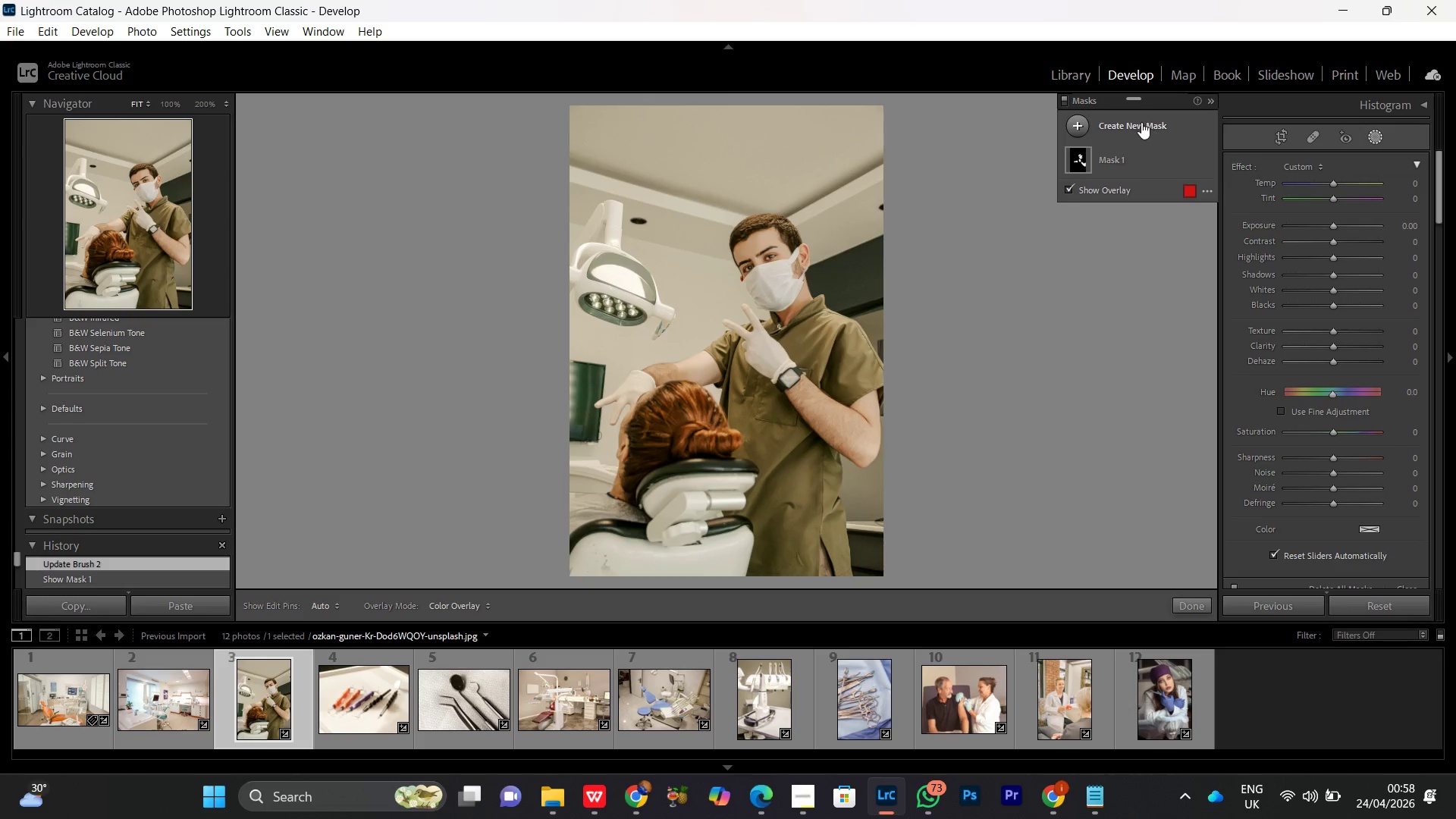 
left_click([1141, 122])
 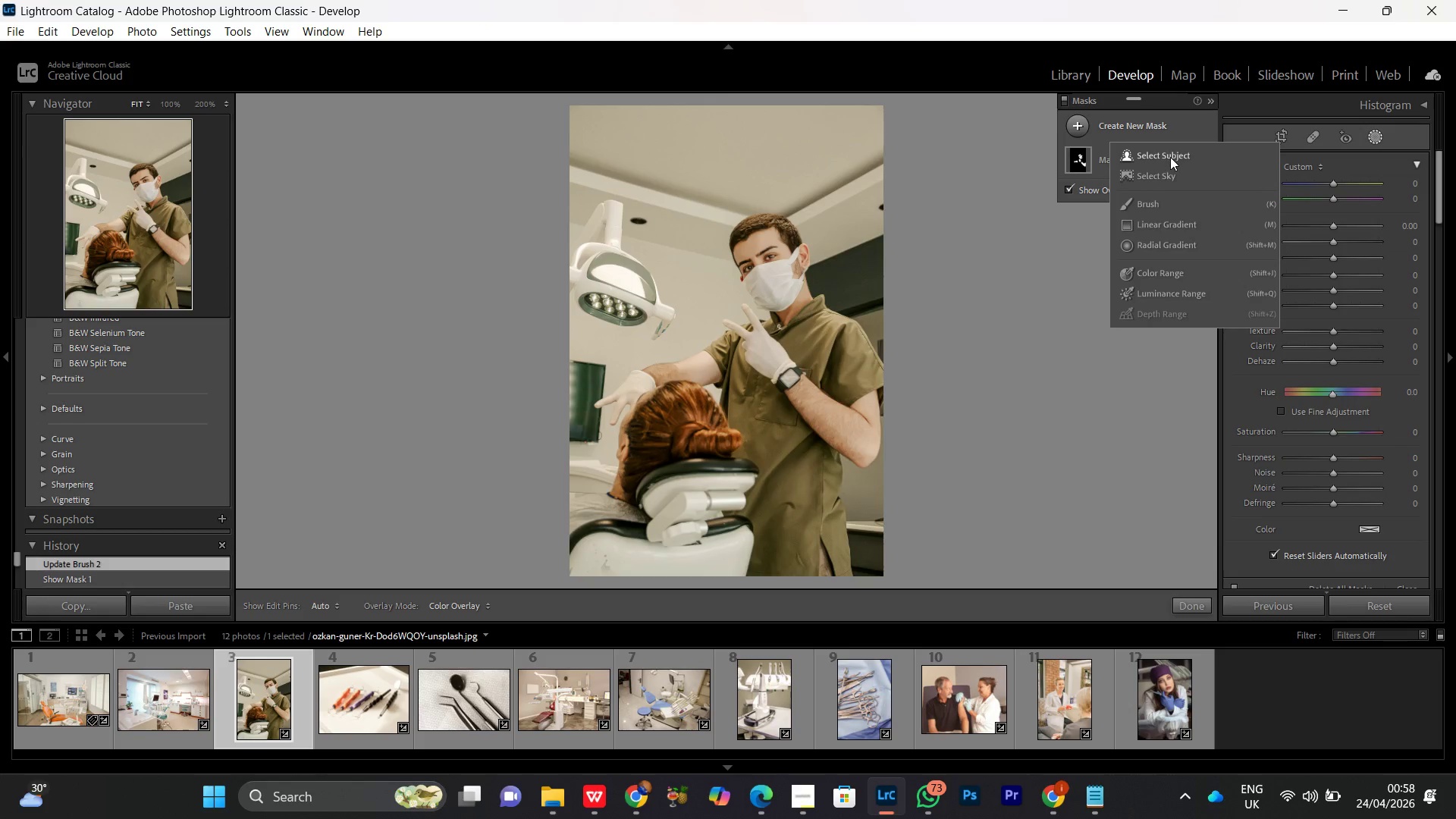 
left_click([1169, 157])
 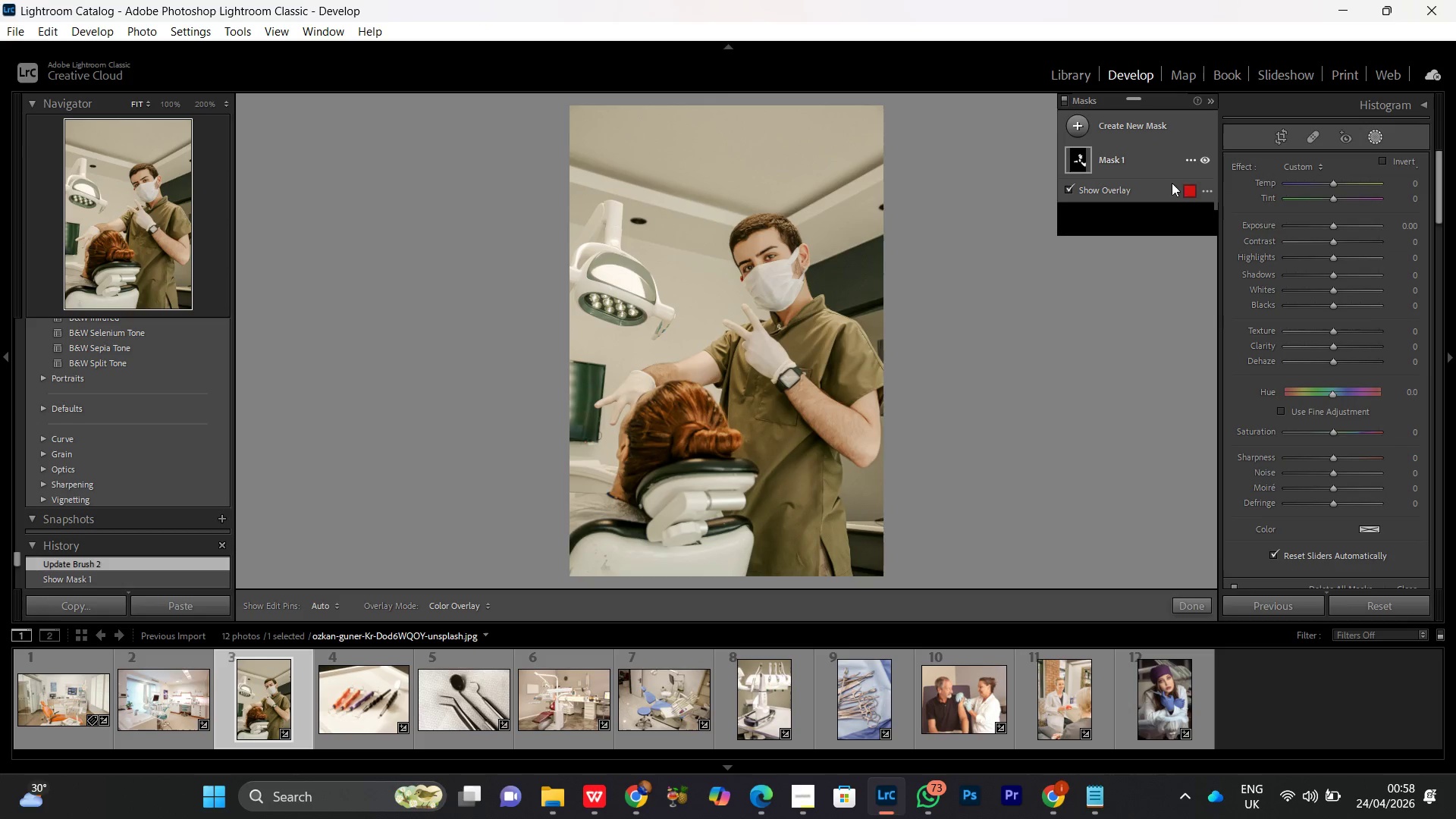 
mouse_move([1159, 242])
 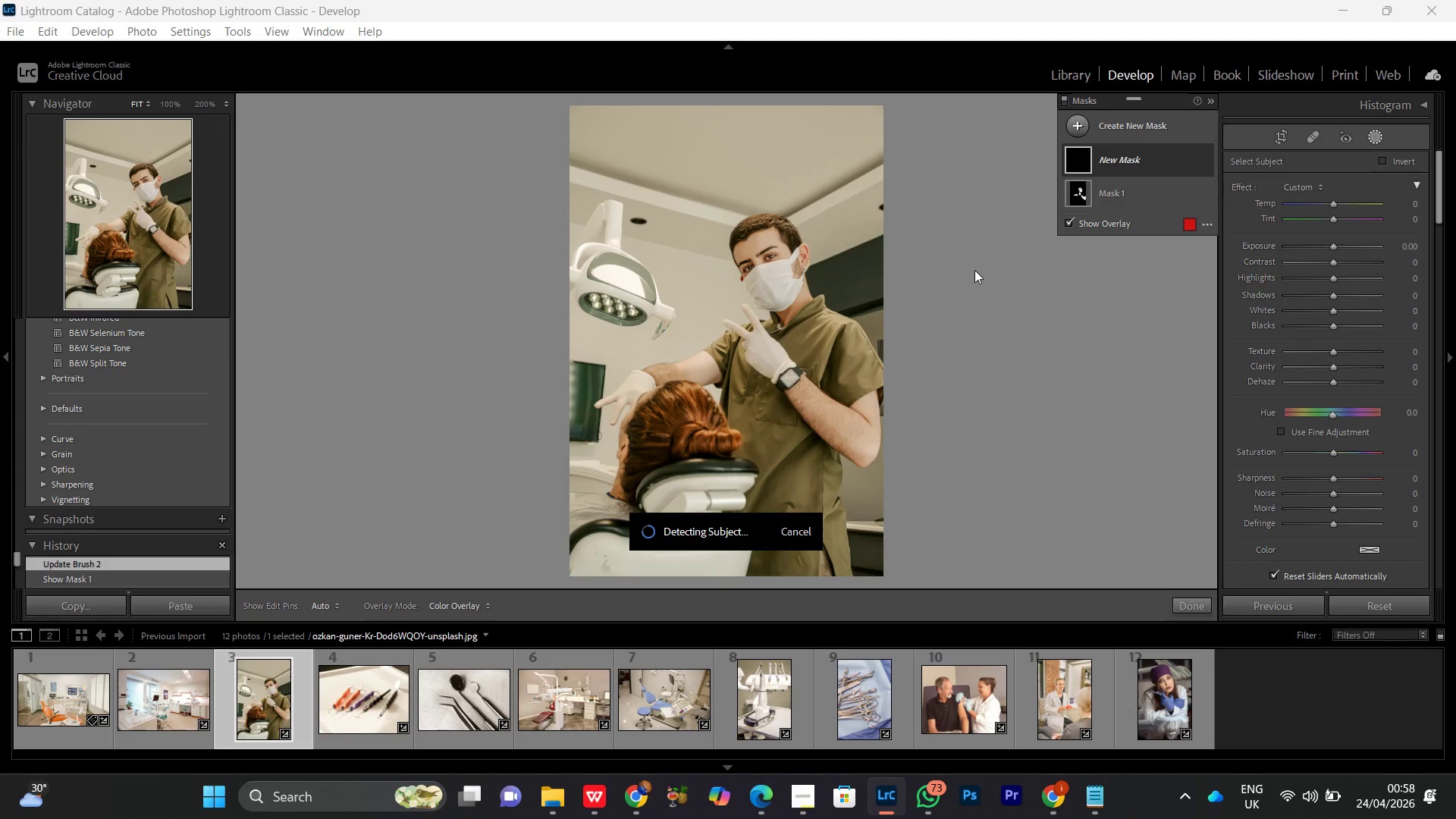 
wait(8.76)
 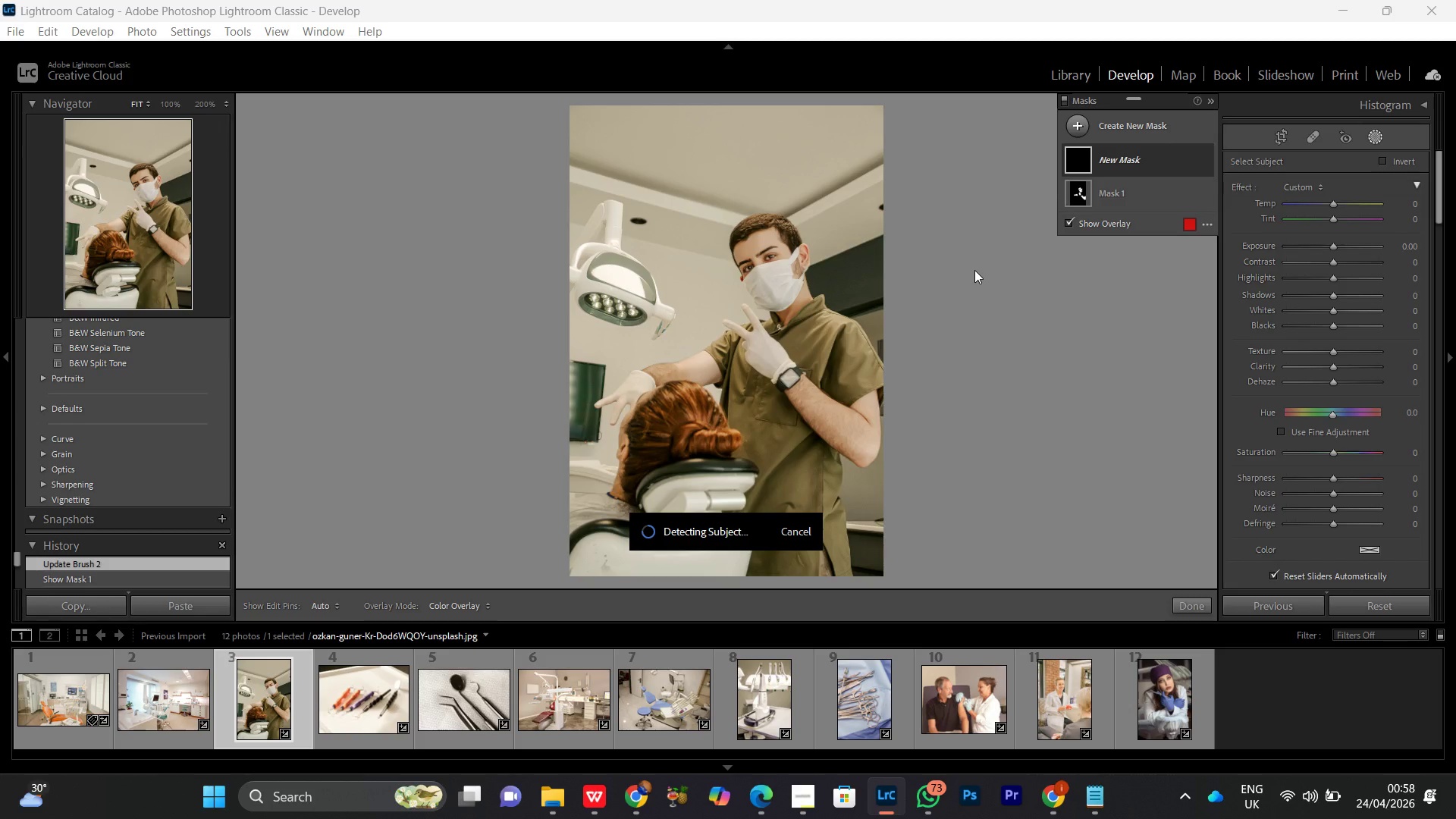 
left_click([654, 799])
 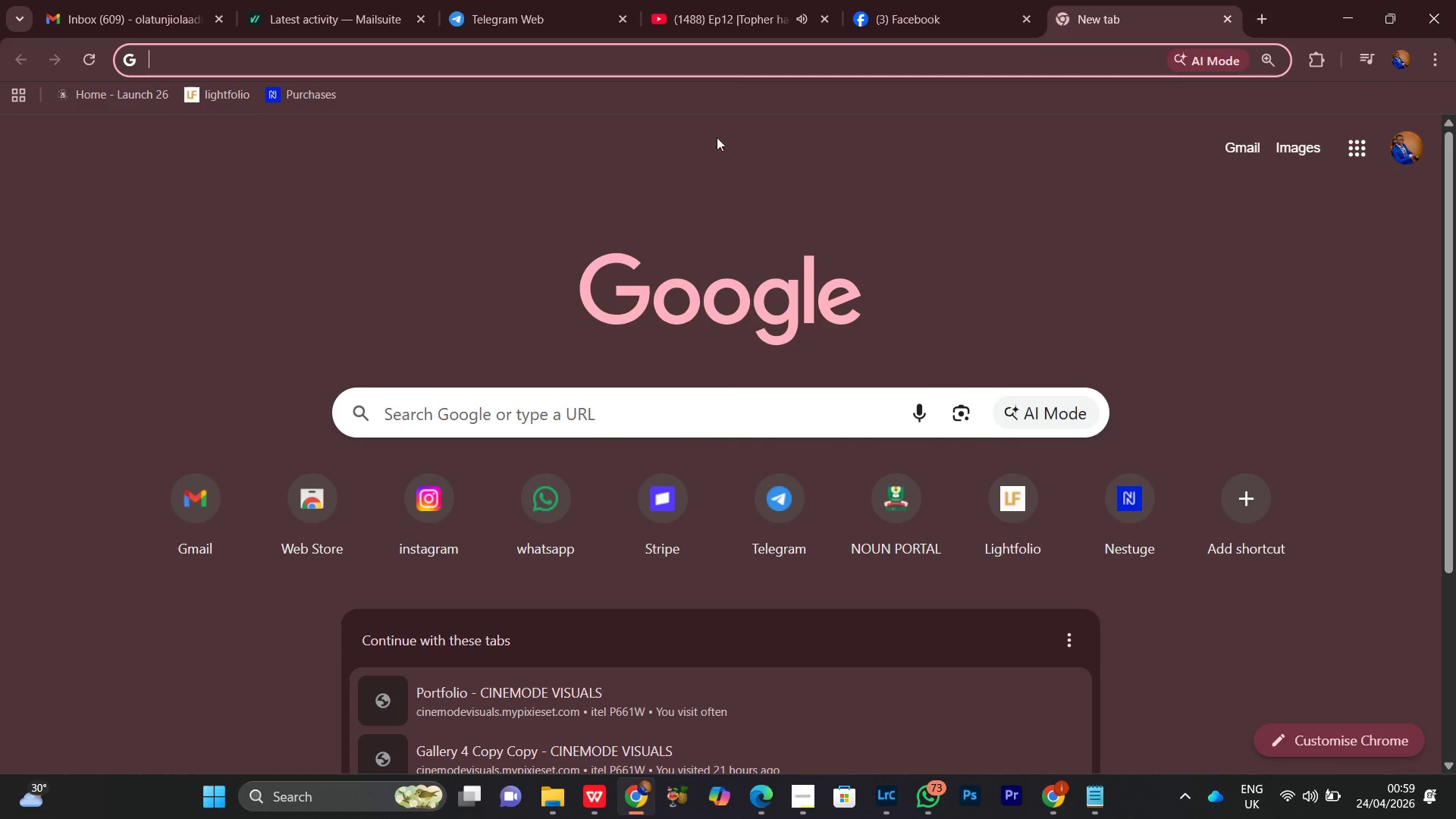 
left_click([750, 13])
 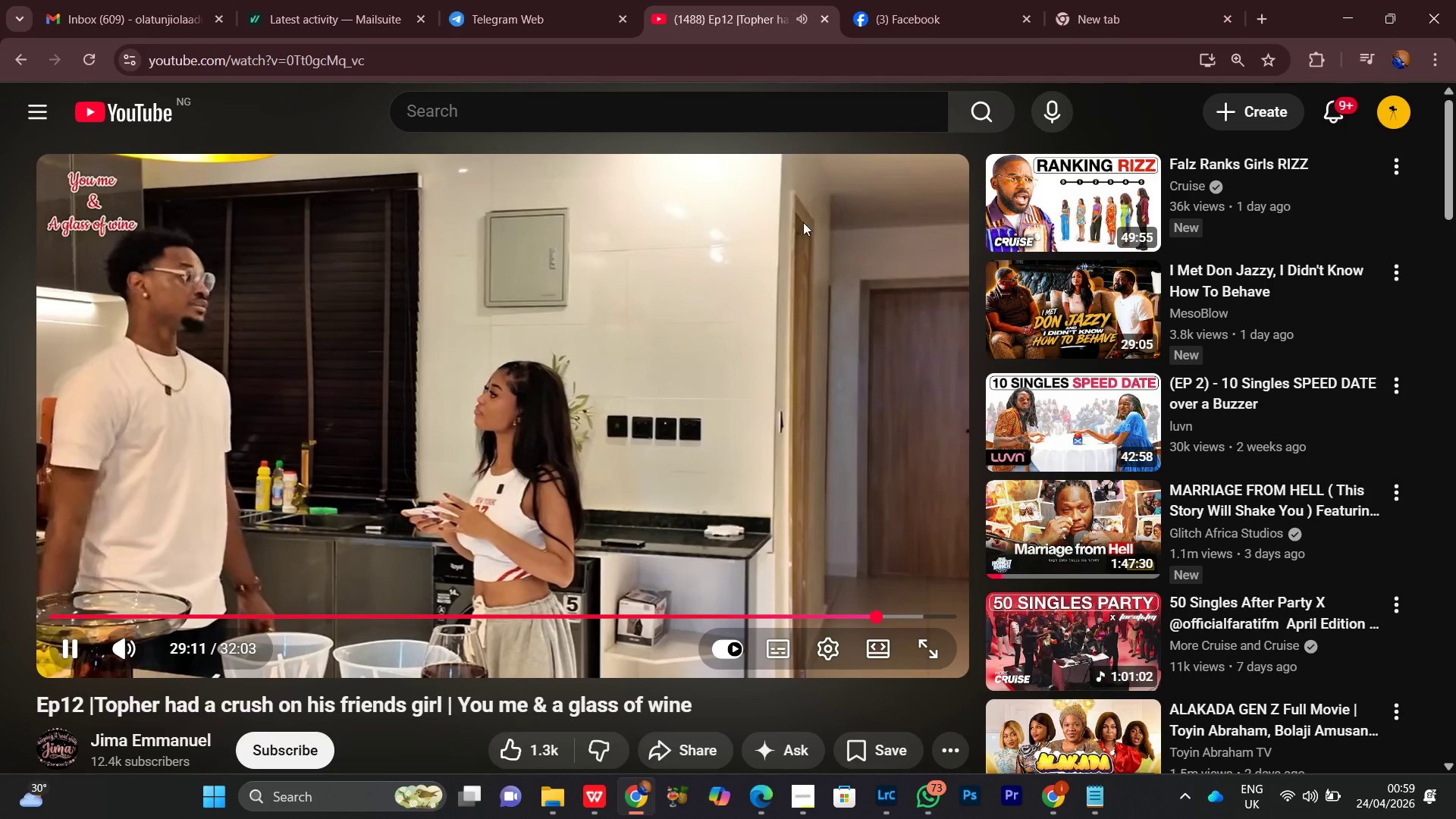 
left_click([1156, 0])
 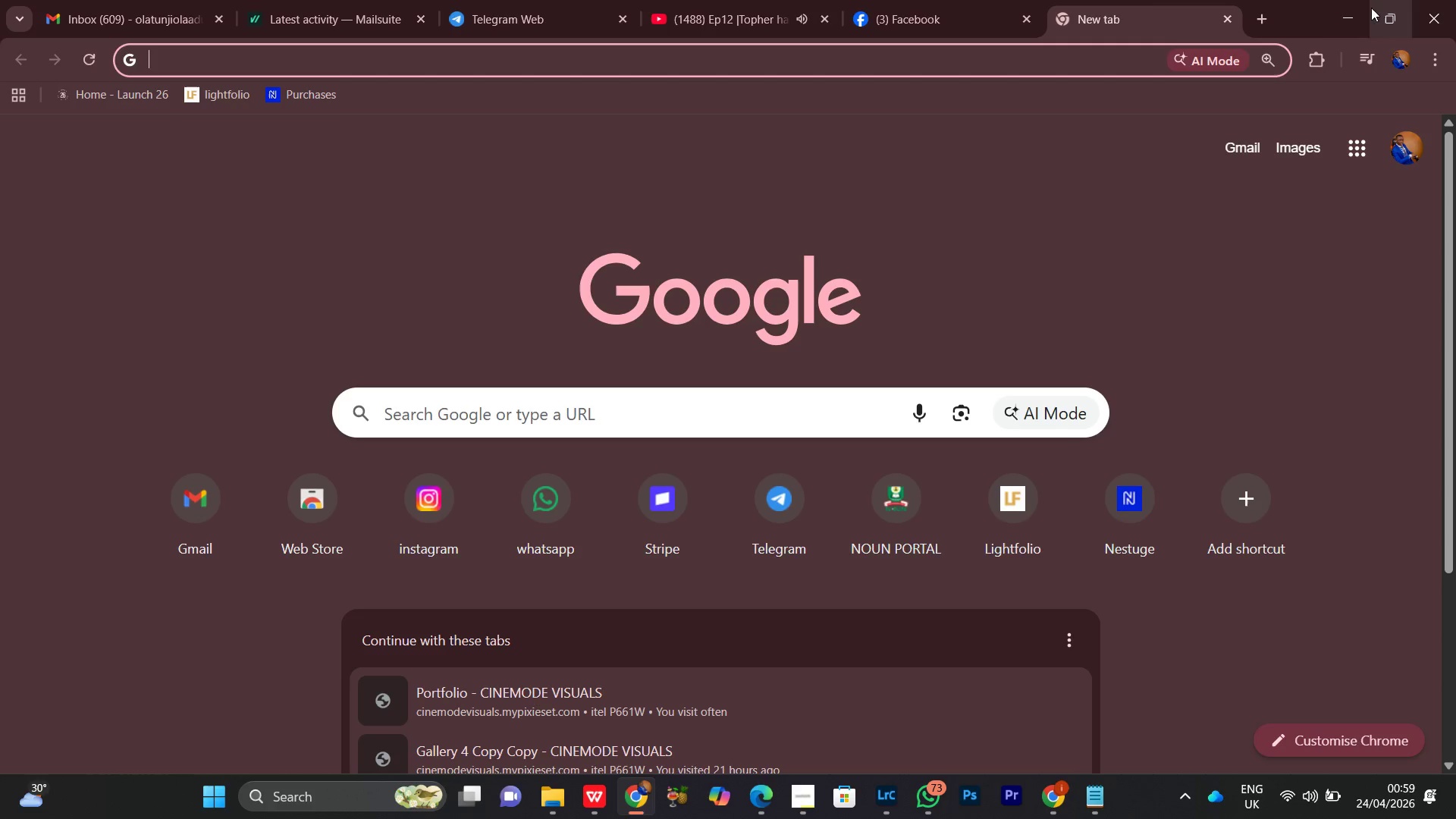 
left_click([1350, 15])
 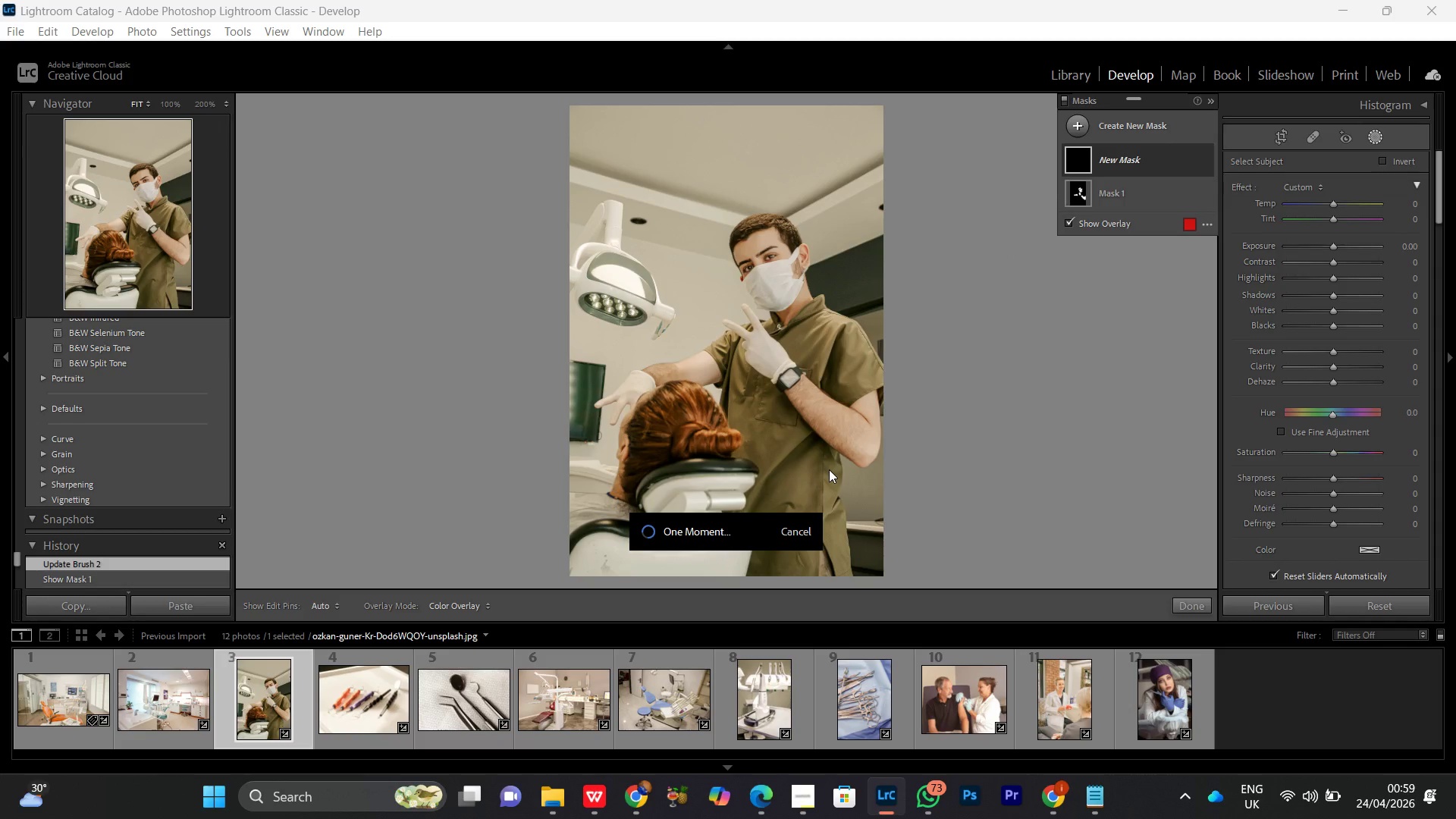 
wait(6.5)
 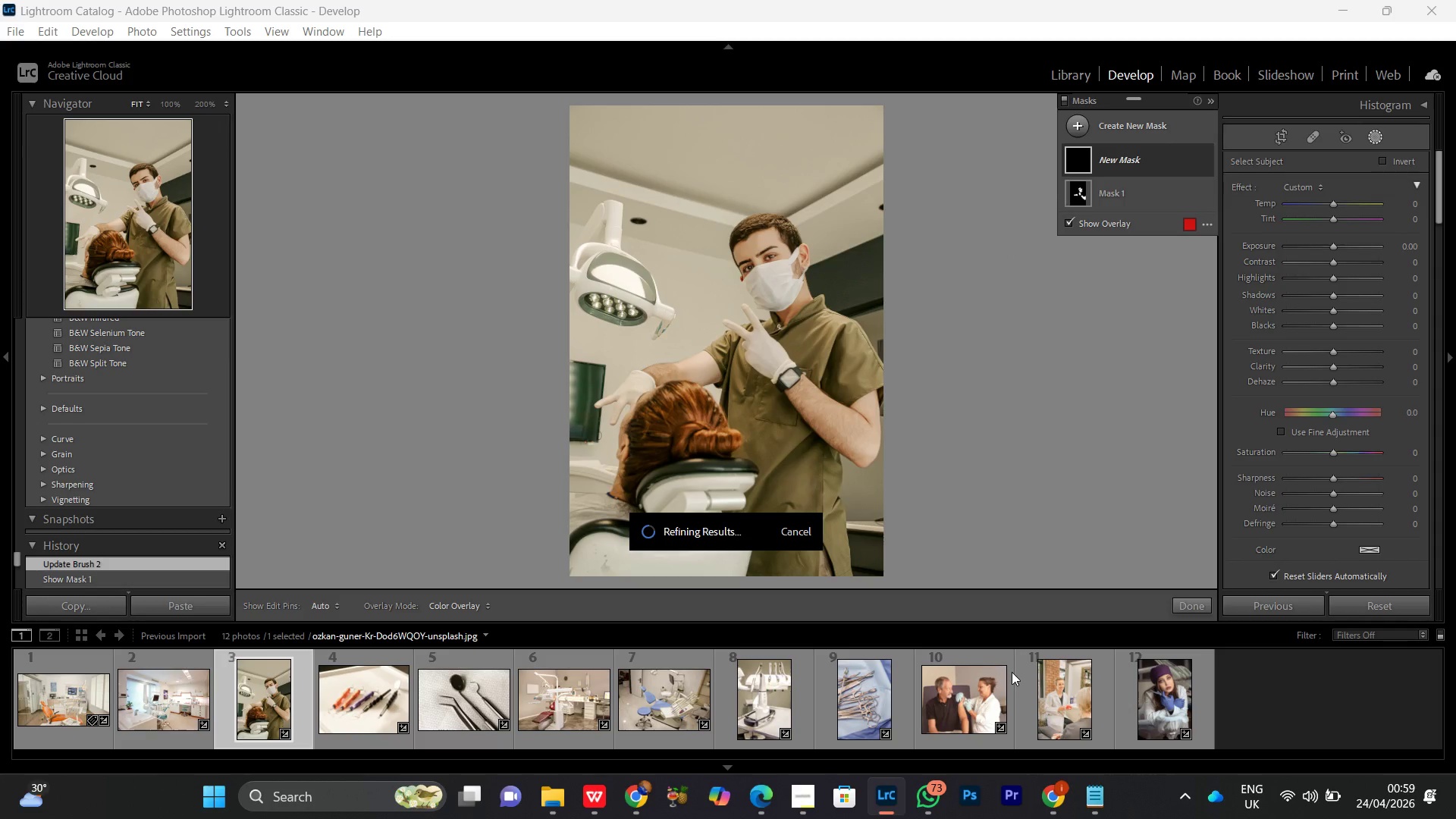 
left_click([806, 796])